 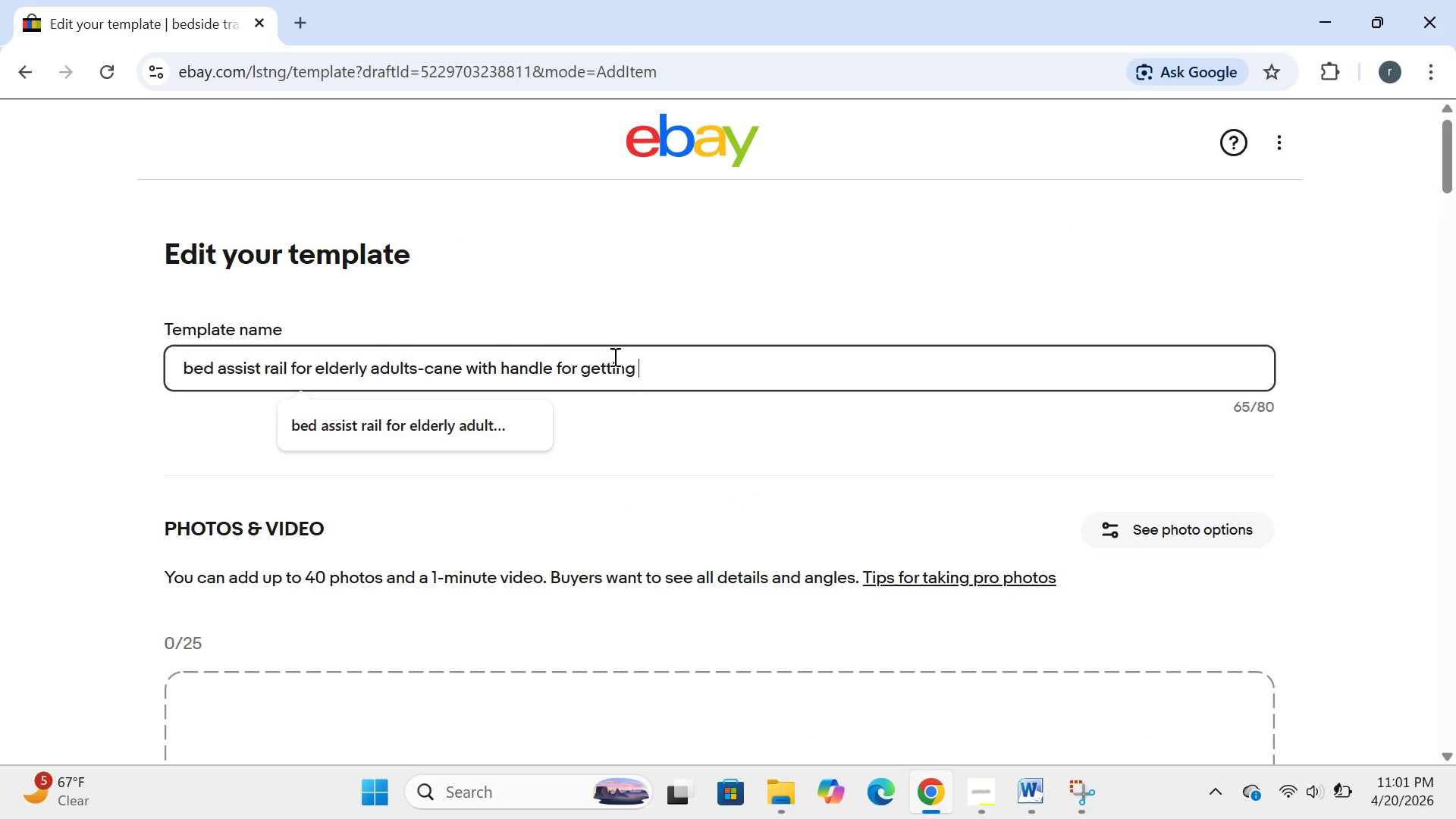 
hold_key(key=Backspace, duration=1.2)
 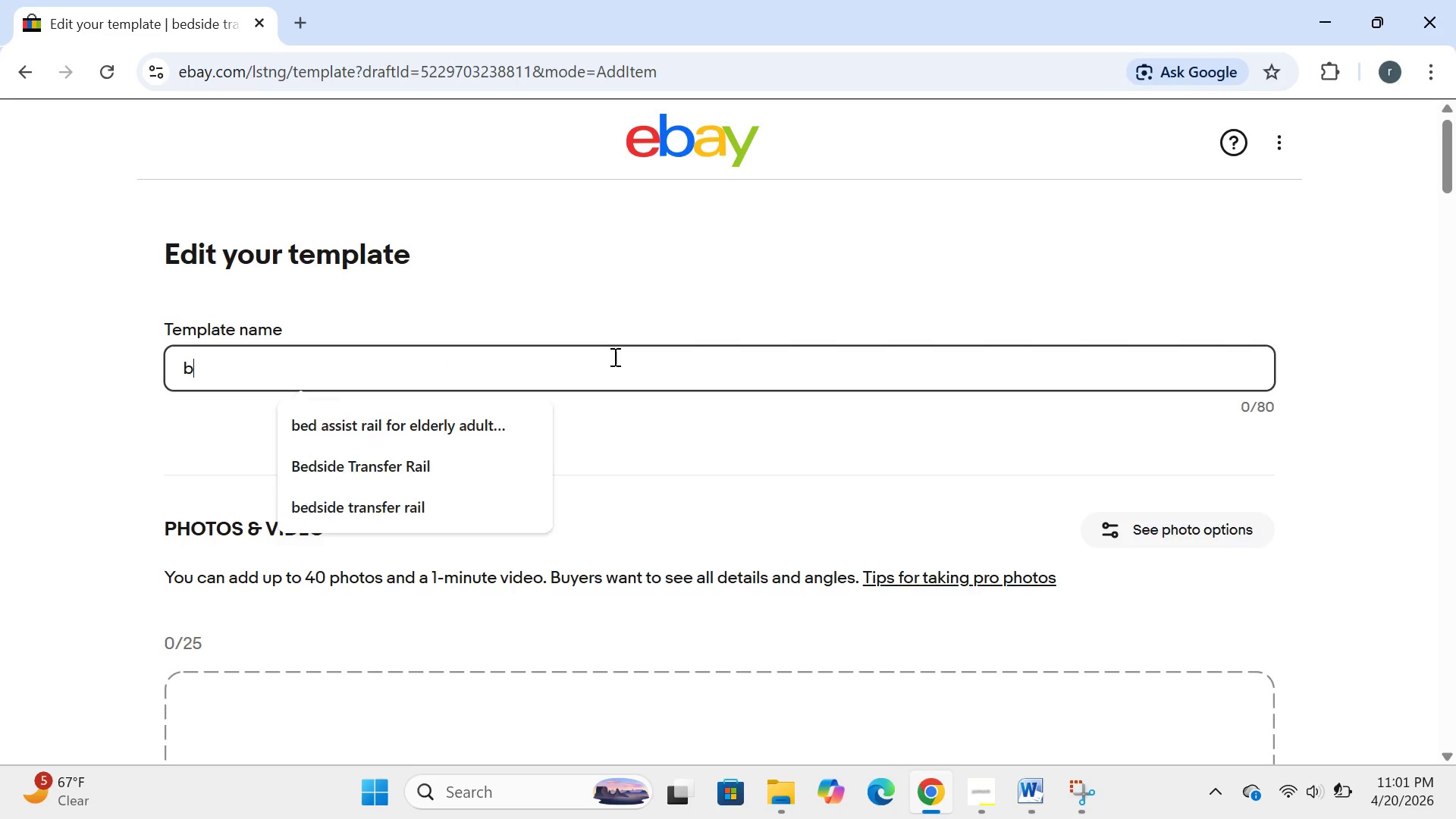 
type(bedside transfer rail for seniors-bed cane wiy)
key(Backspace)
type(th handle for gettu)
key(Backspace)
type(ing up)
 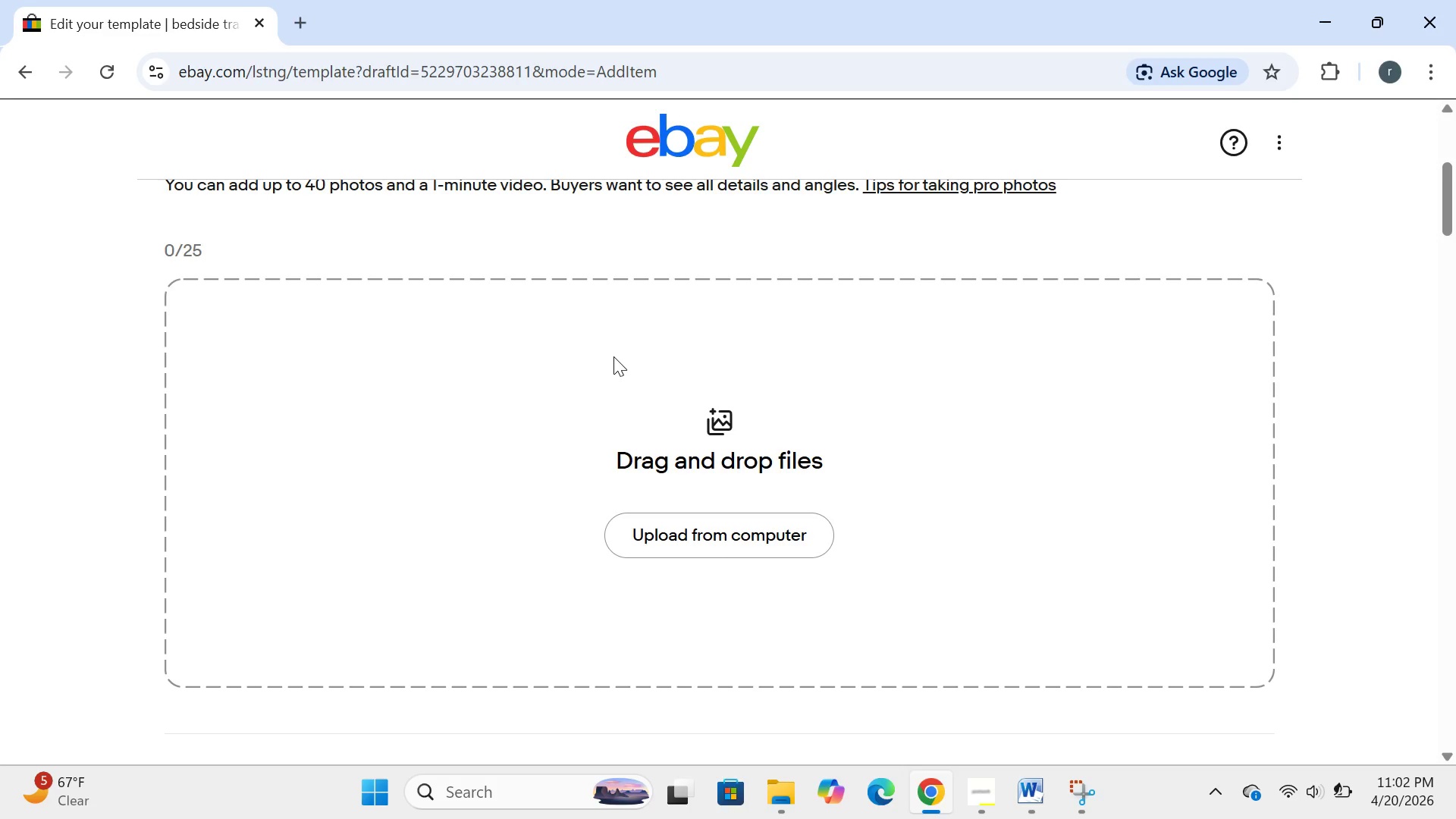 
wait(12.3)
 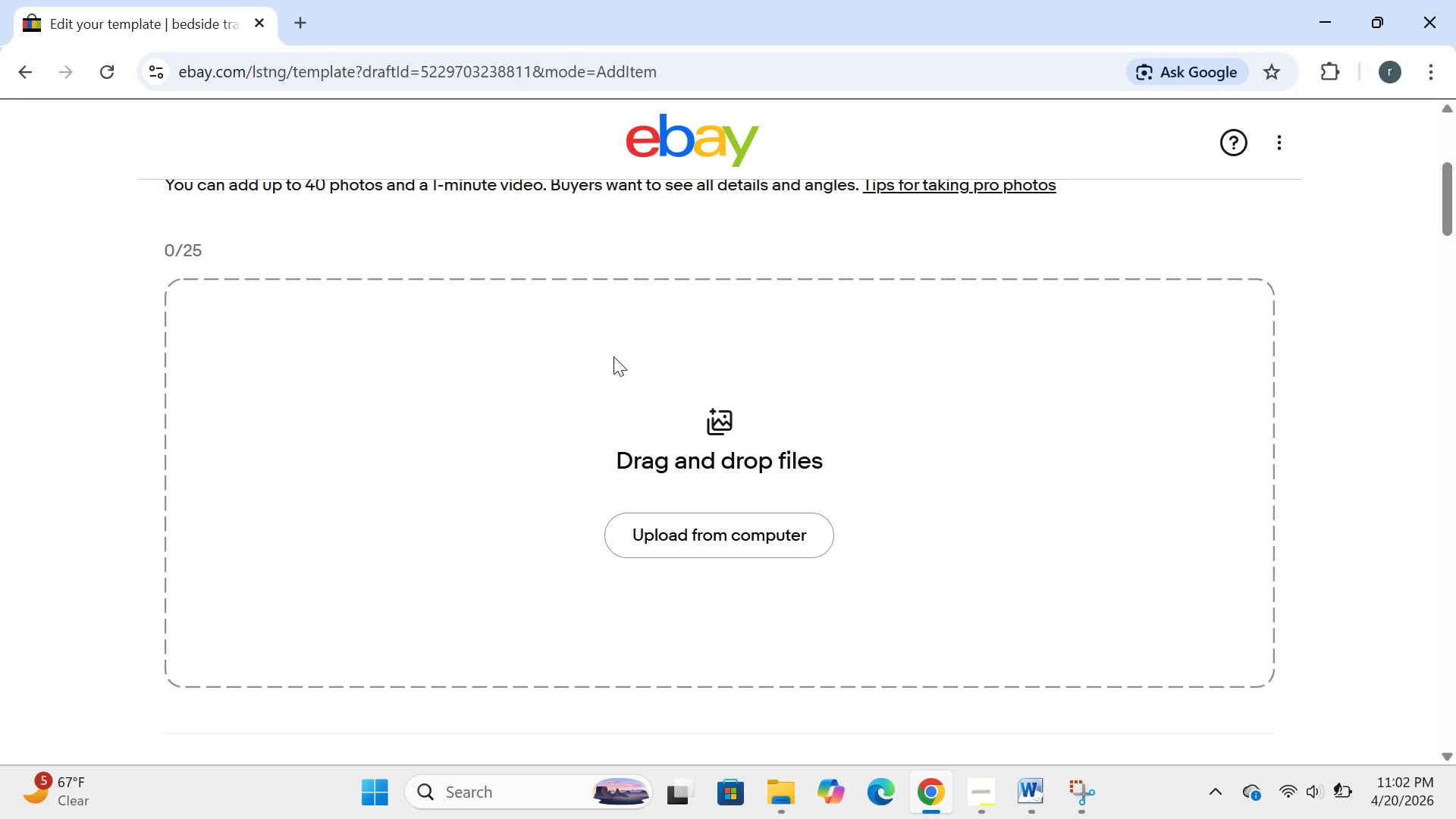 
left_click([764, 384])
 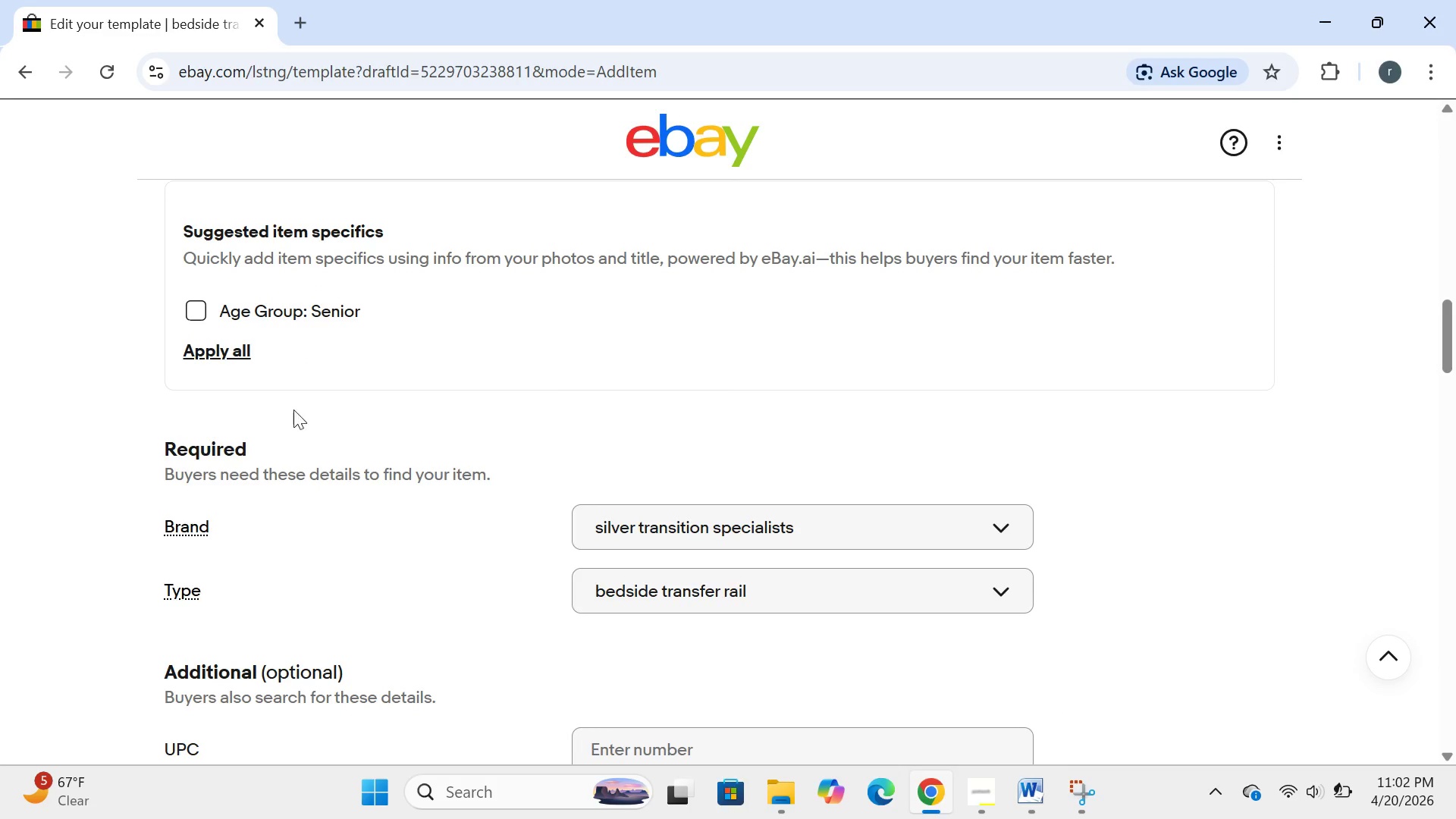 
wait(7.47)
 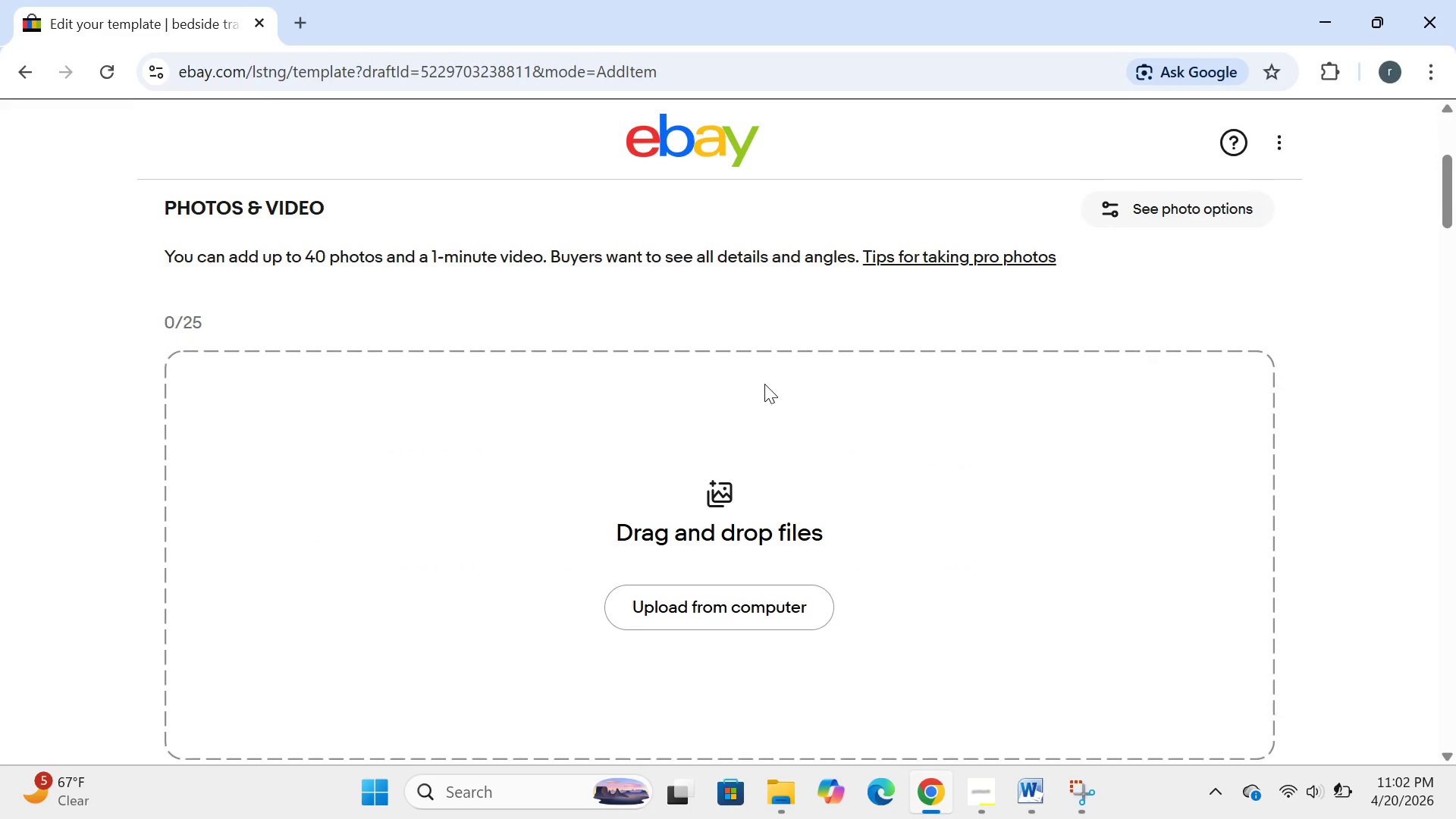 
left_click([199, 309])
 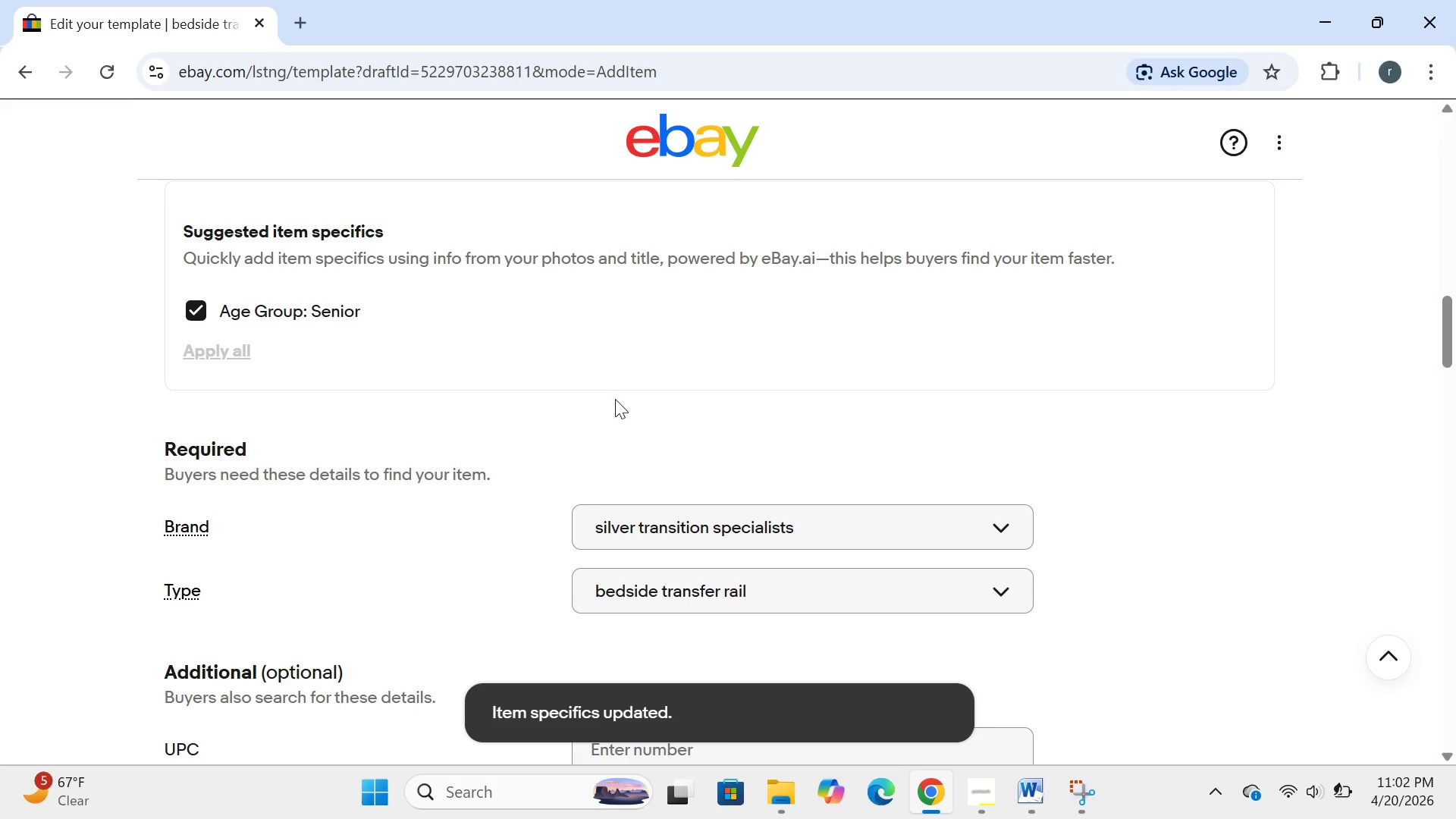 
mouse_move([629, 378])
 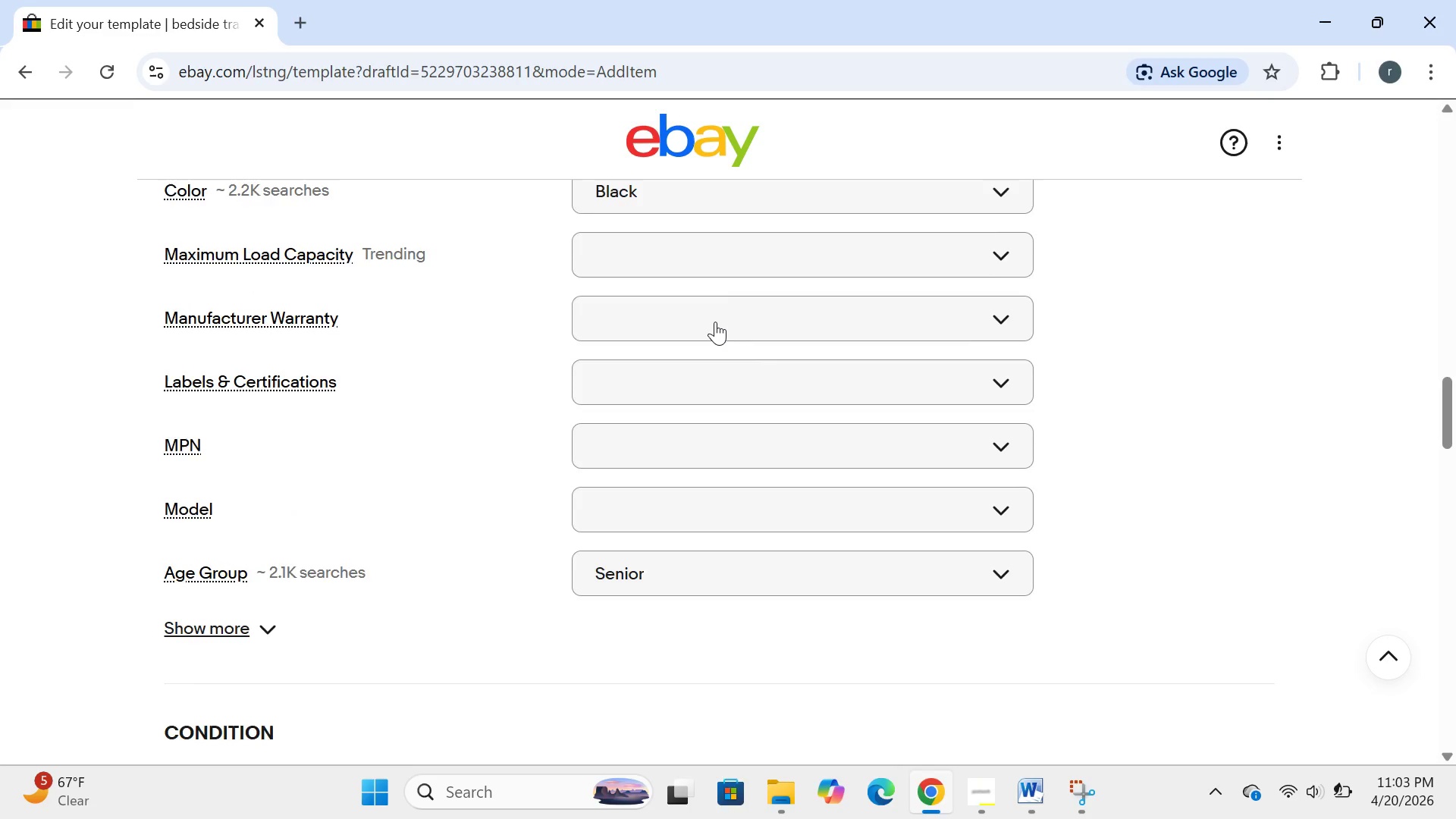 
wait(18.78)
 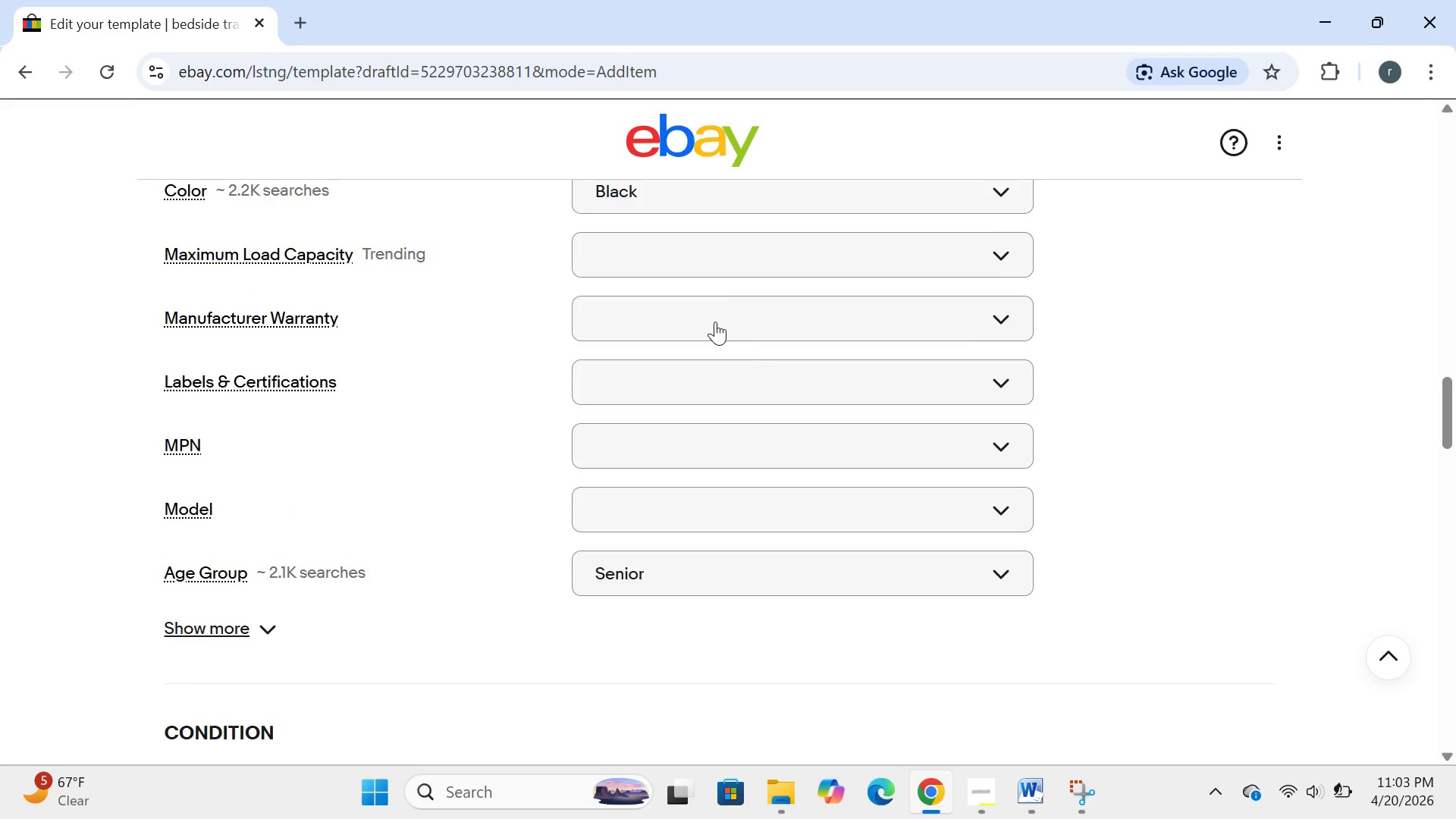 
left_click([715, 322])
 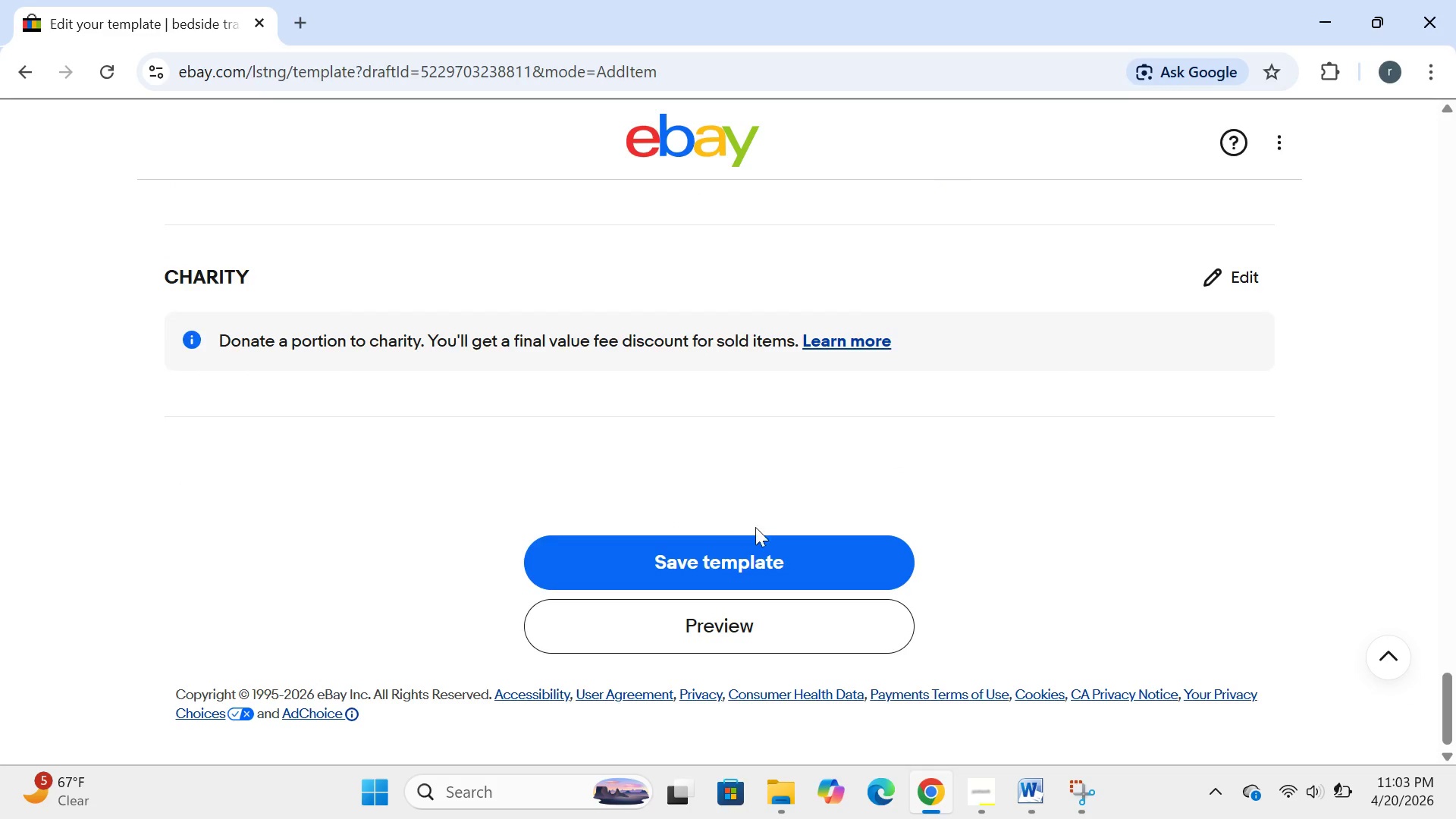 
left_click([755, 551])
 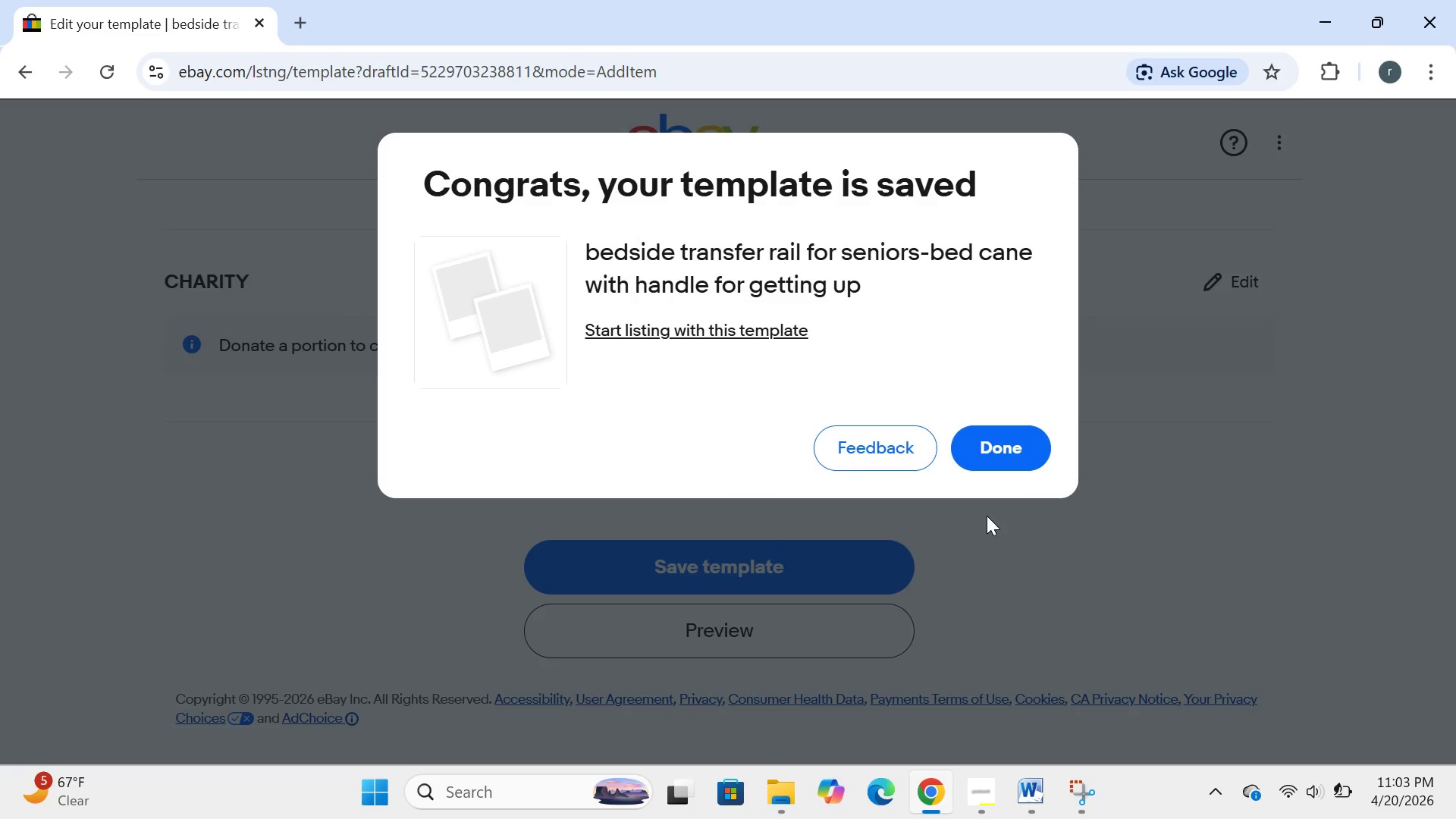 
left_click([999, 457])
 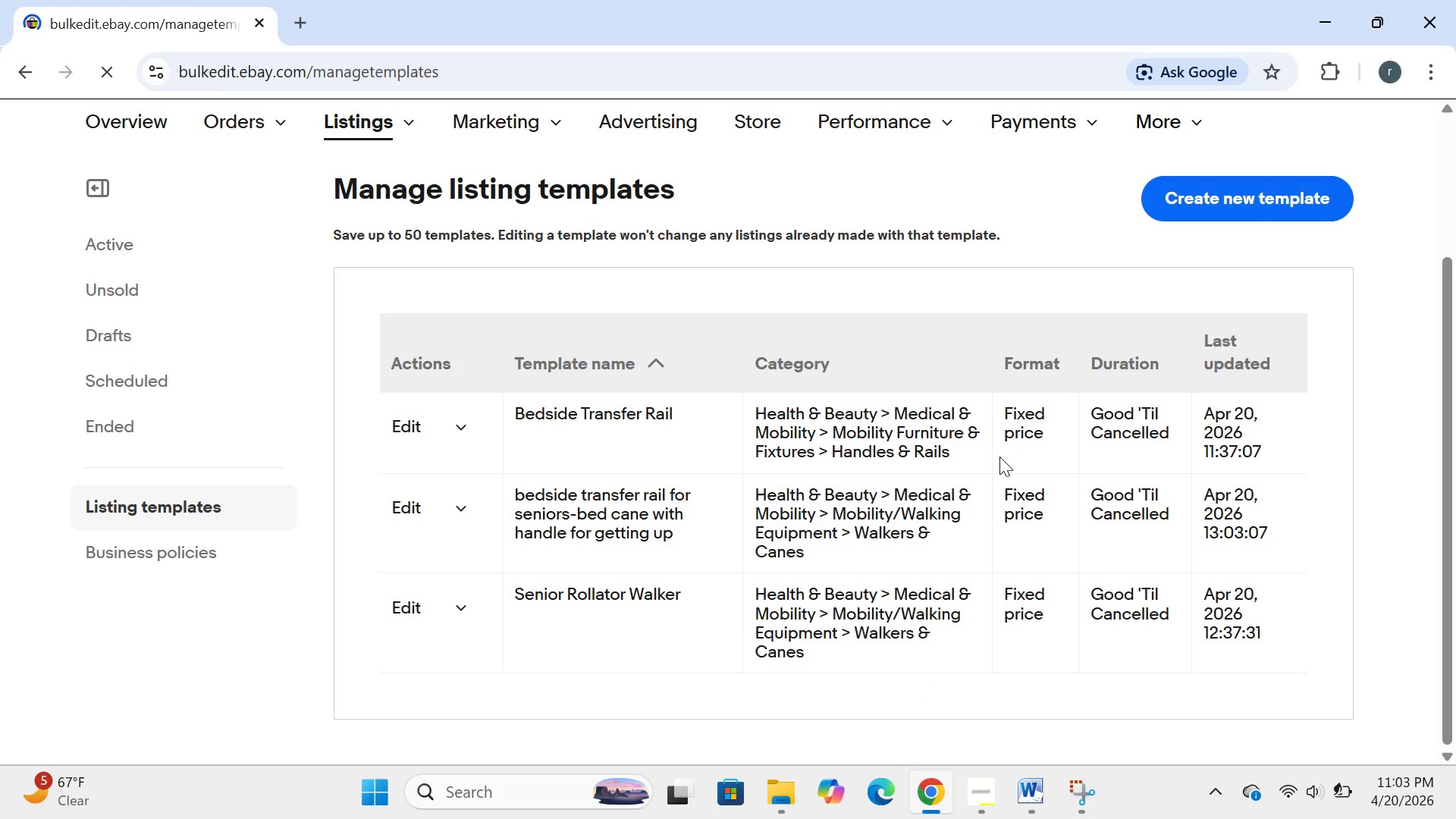 
wait(10.94)
 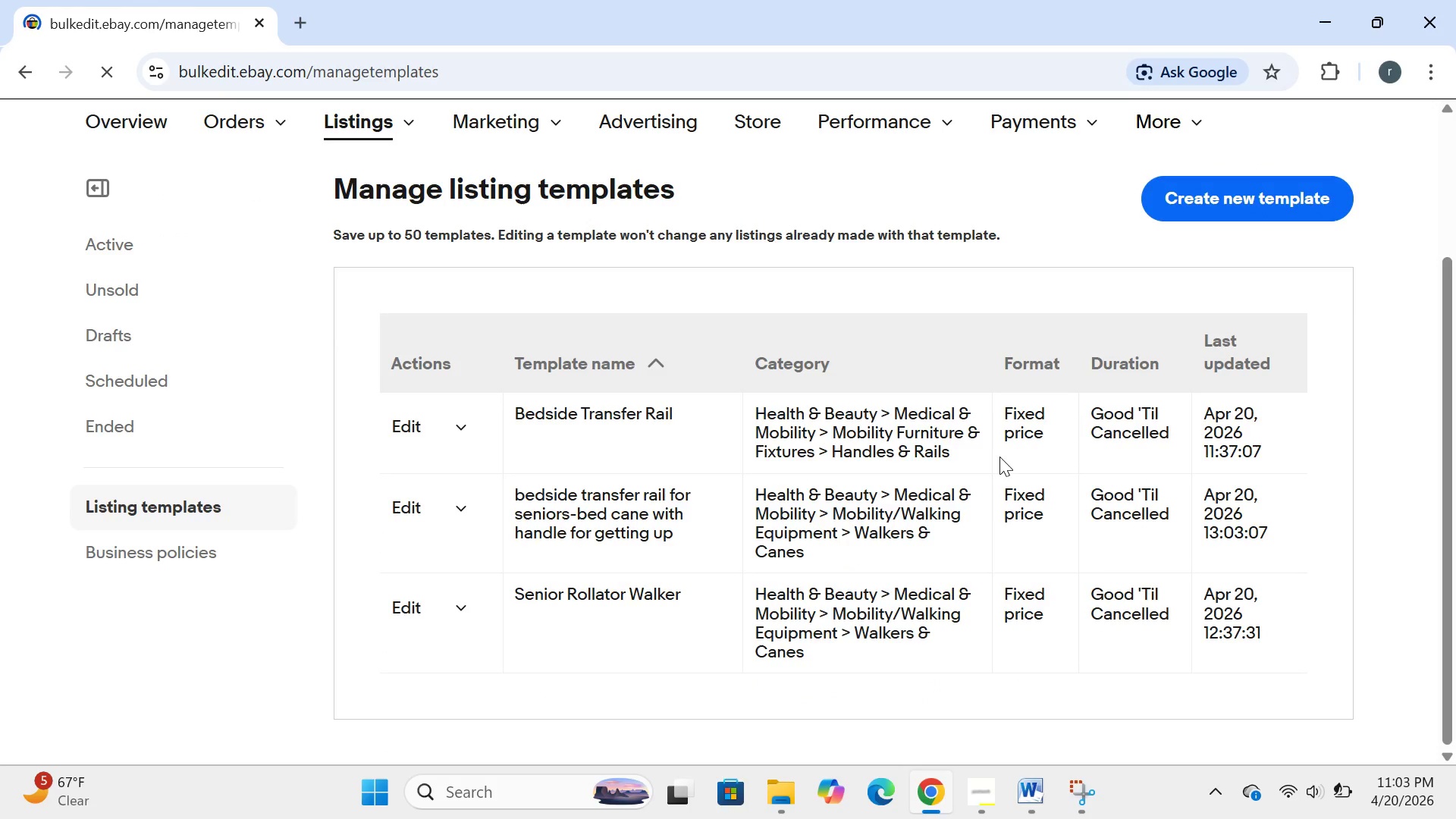 
left_click([1208, 202])
 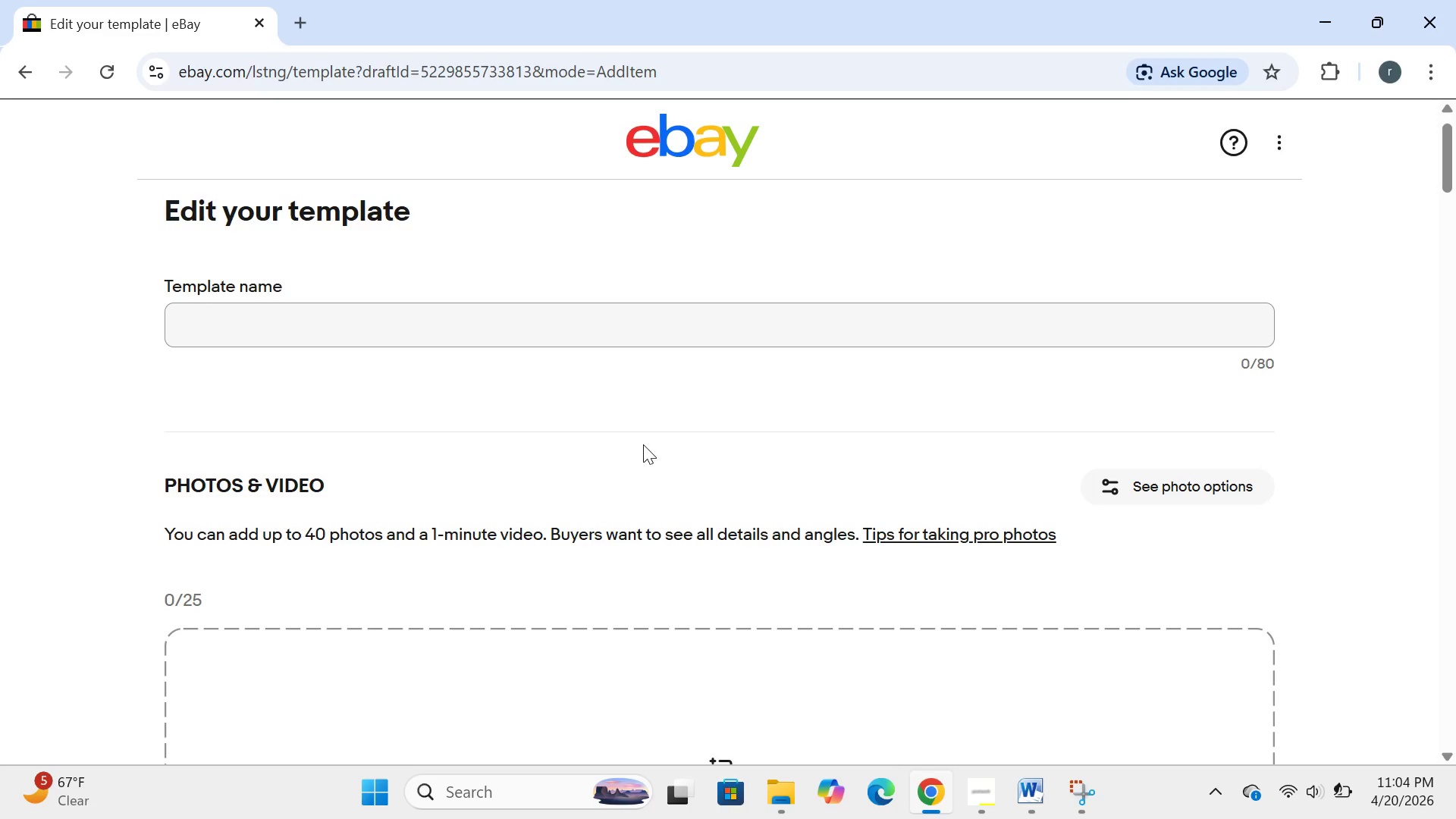 
wait(45.38)
 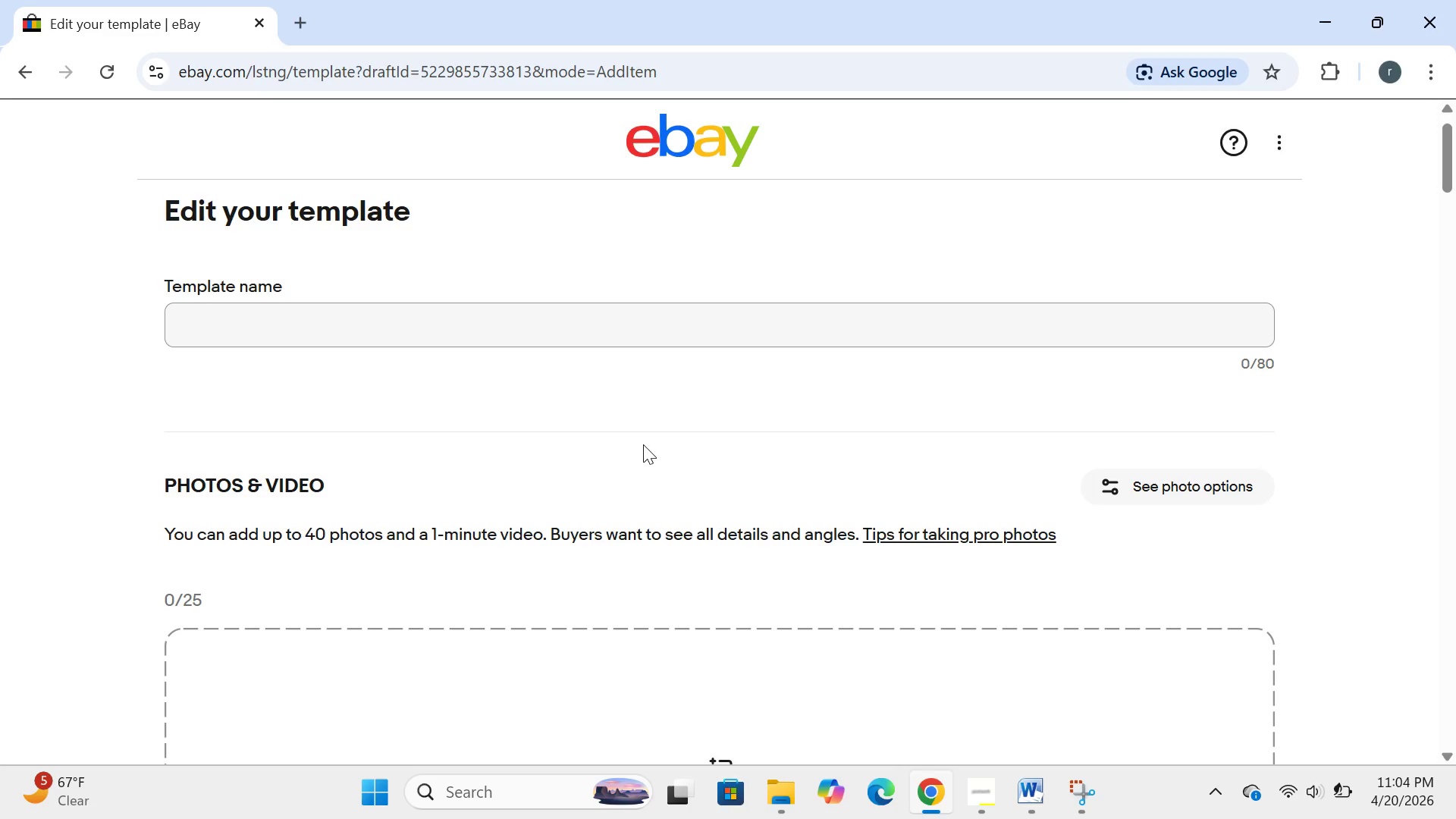 
left_click([391, 473])
 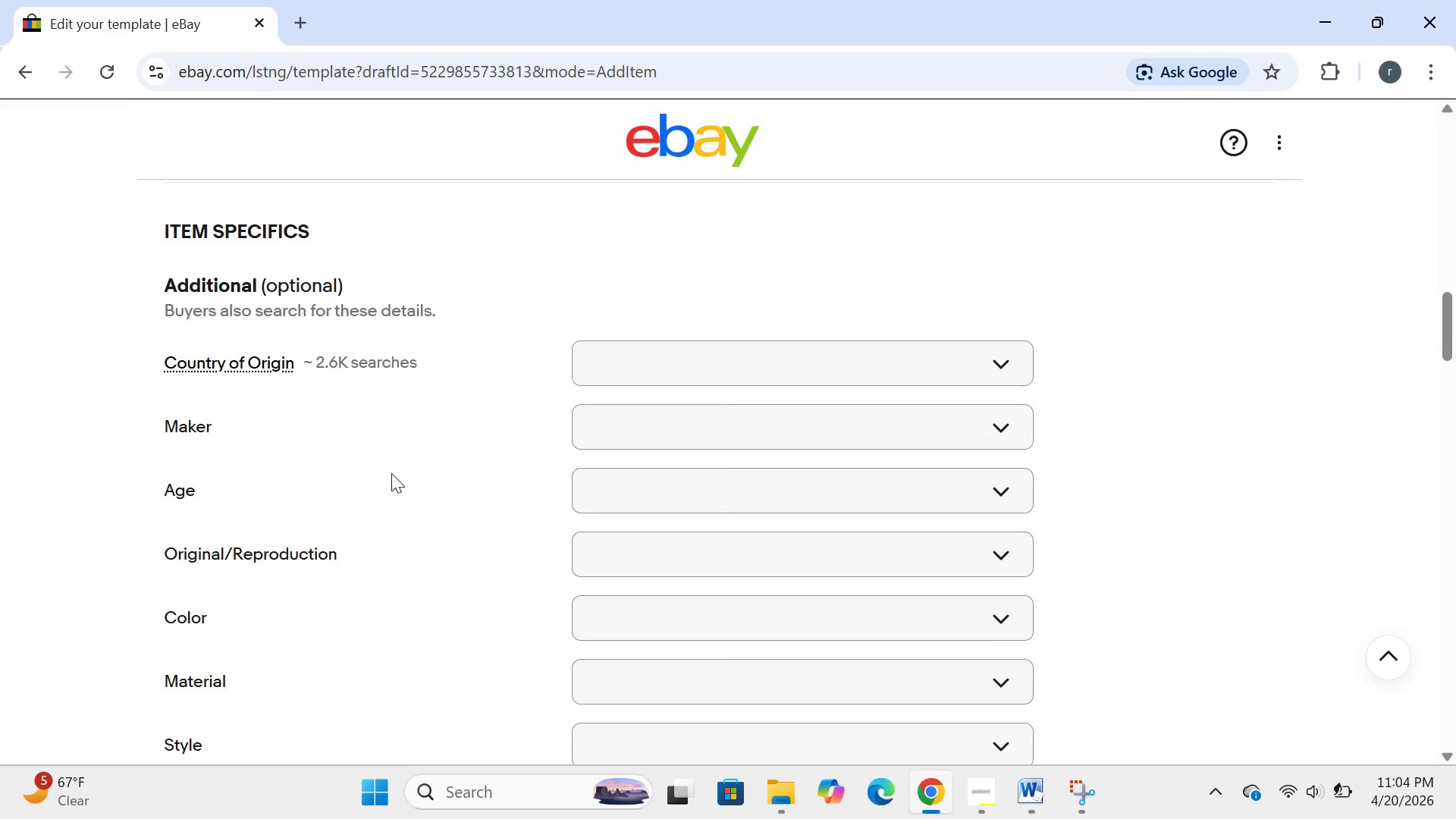 
wait(12.83)
 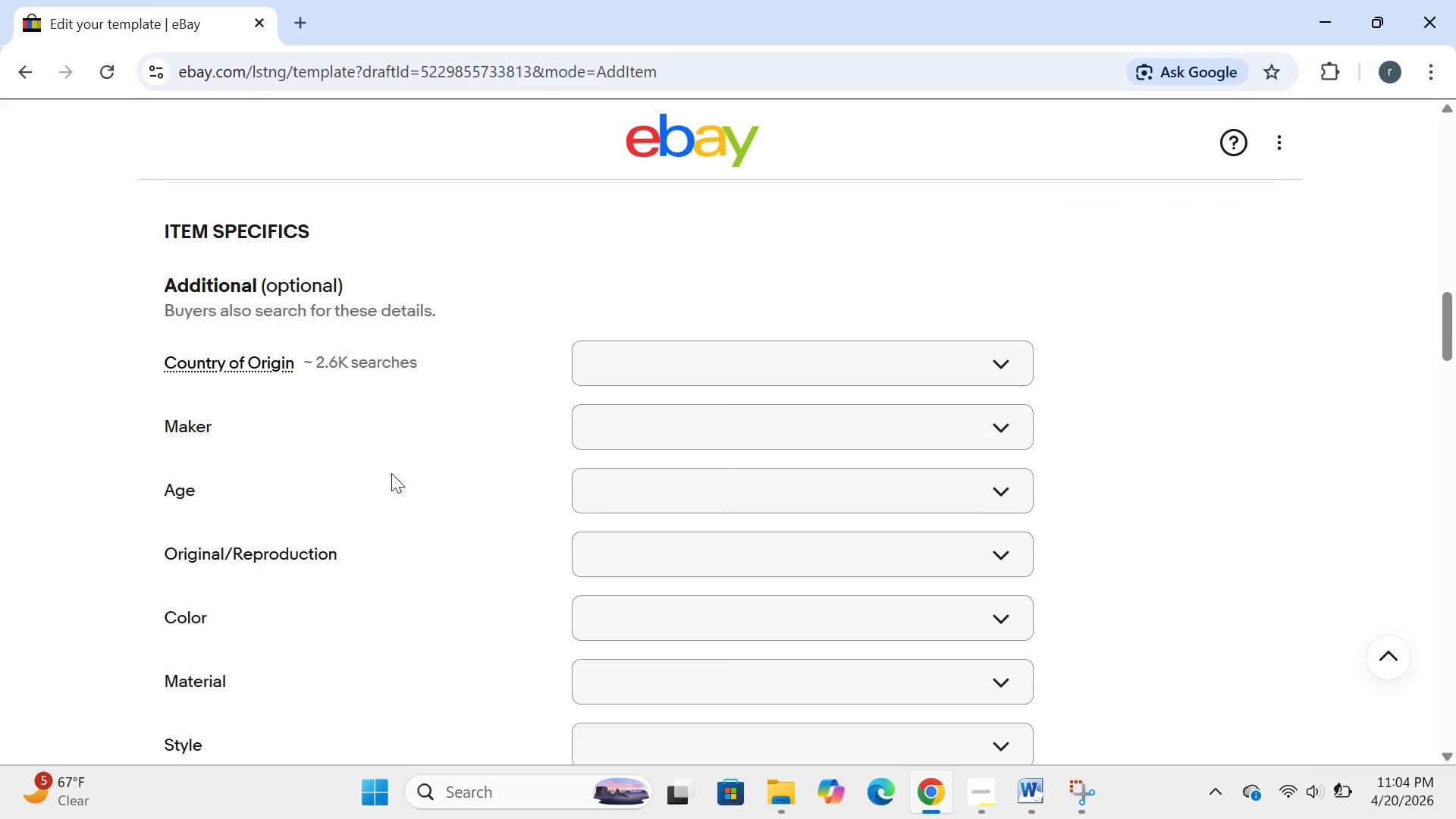 
left_click([335, 323])
 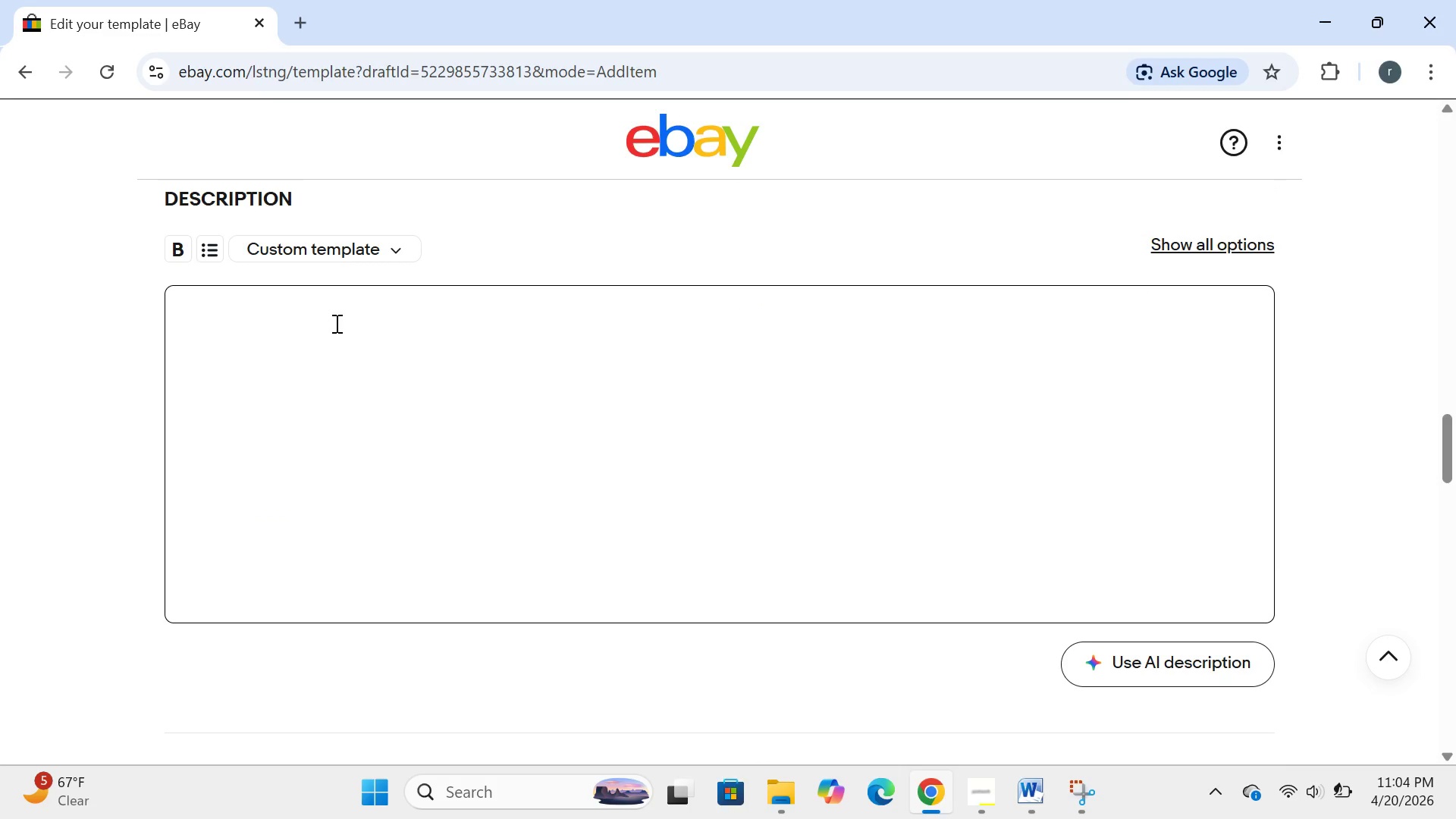 
type(i'm )
key(Backspace)
key(Backspace)
key(Backspace)
key(Backspace)
type(I;)
key(Backspace)
type('m selling a be)
 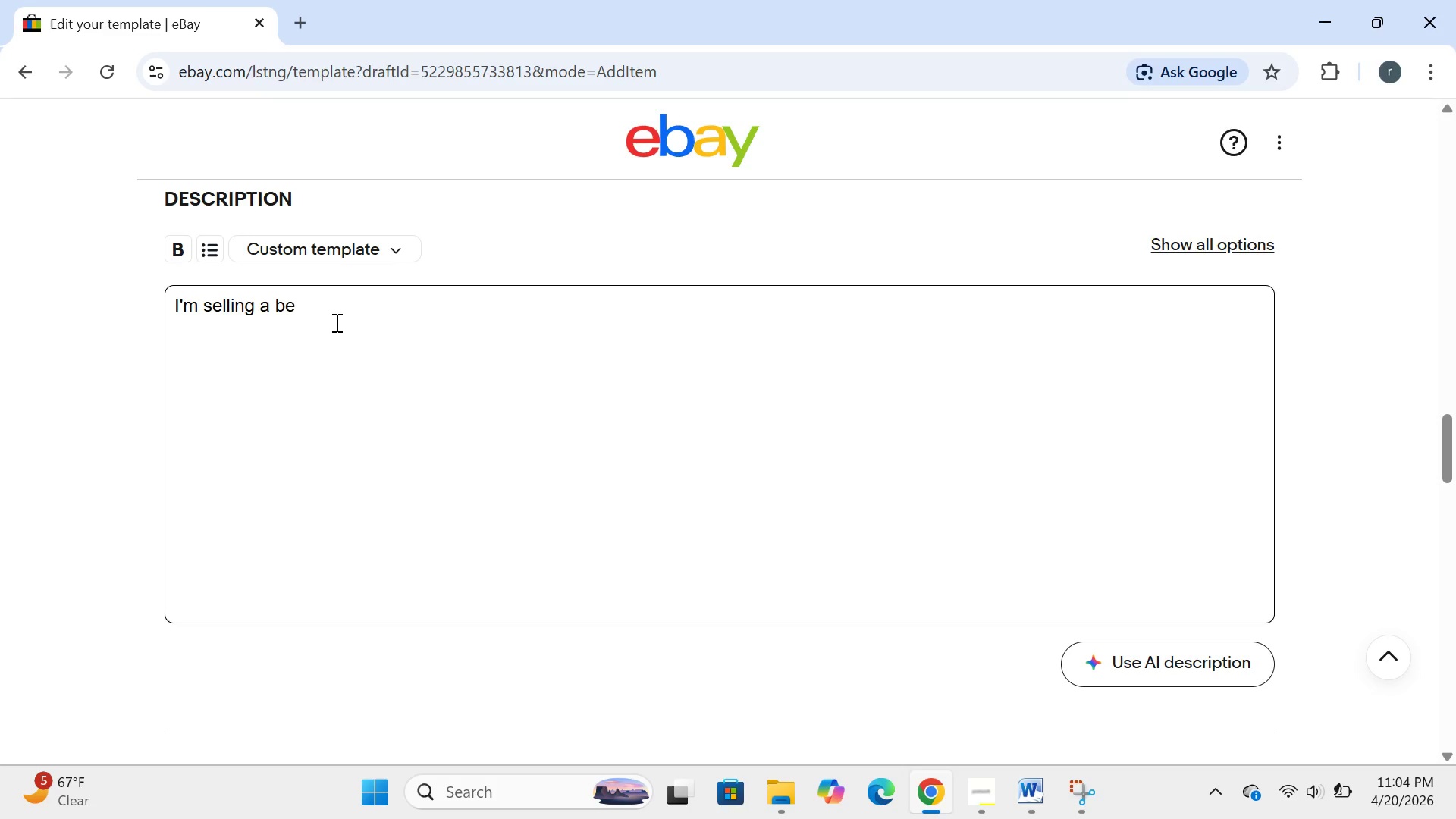 
type(dside transfer rail for seniors anyone a lttle)
 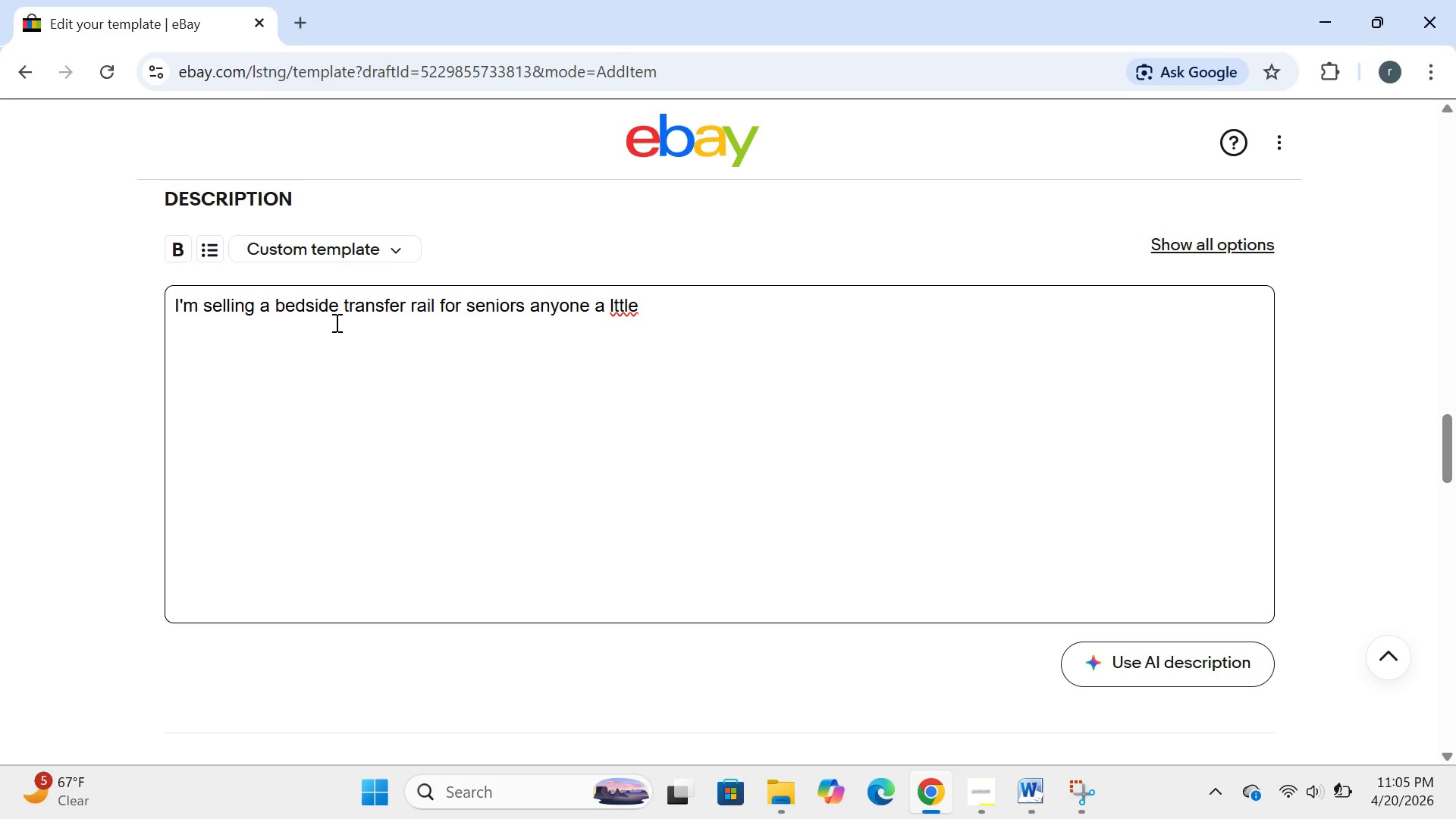 
key(Space)
 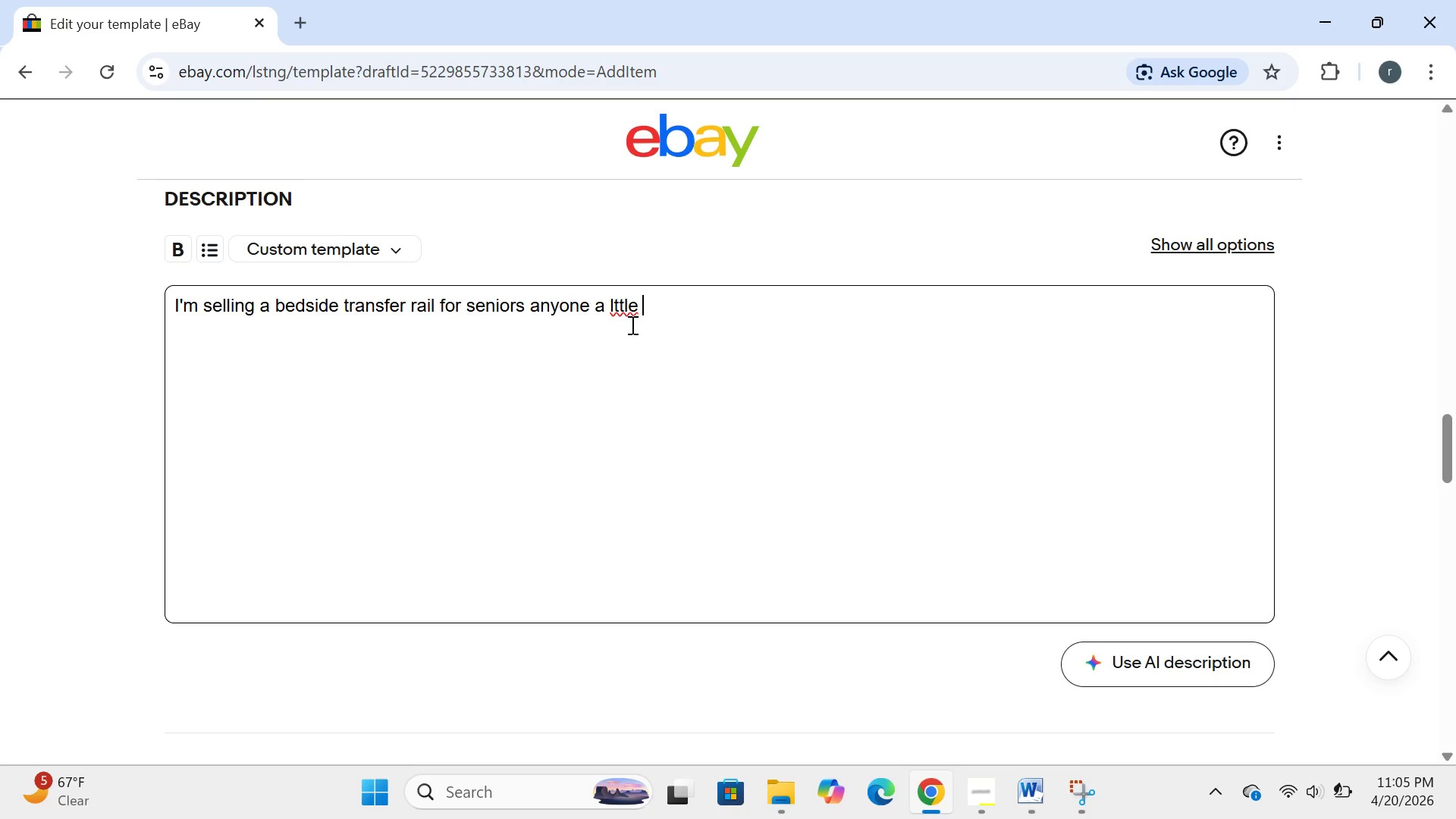 
left_click([612, 302])
 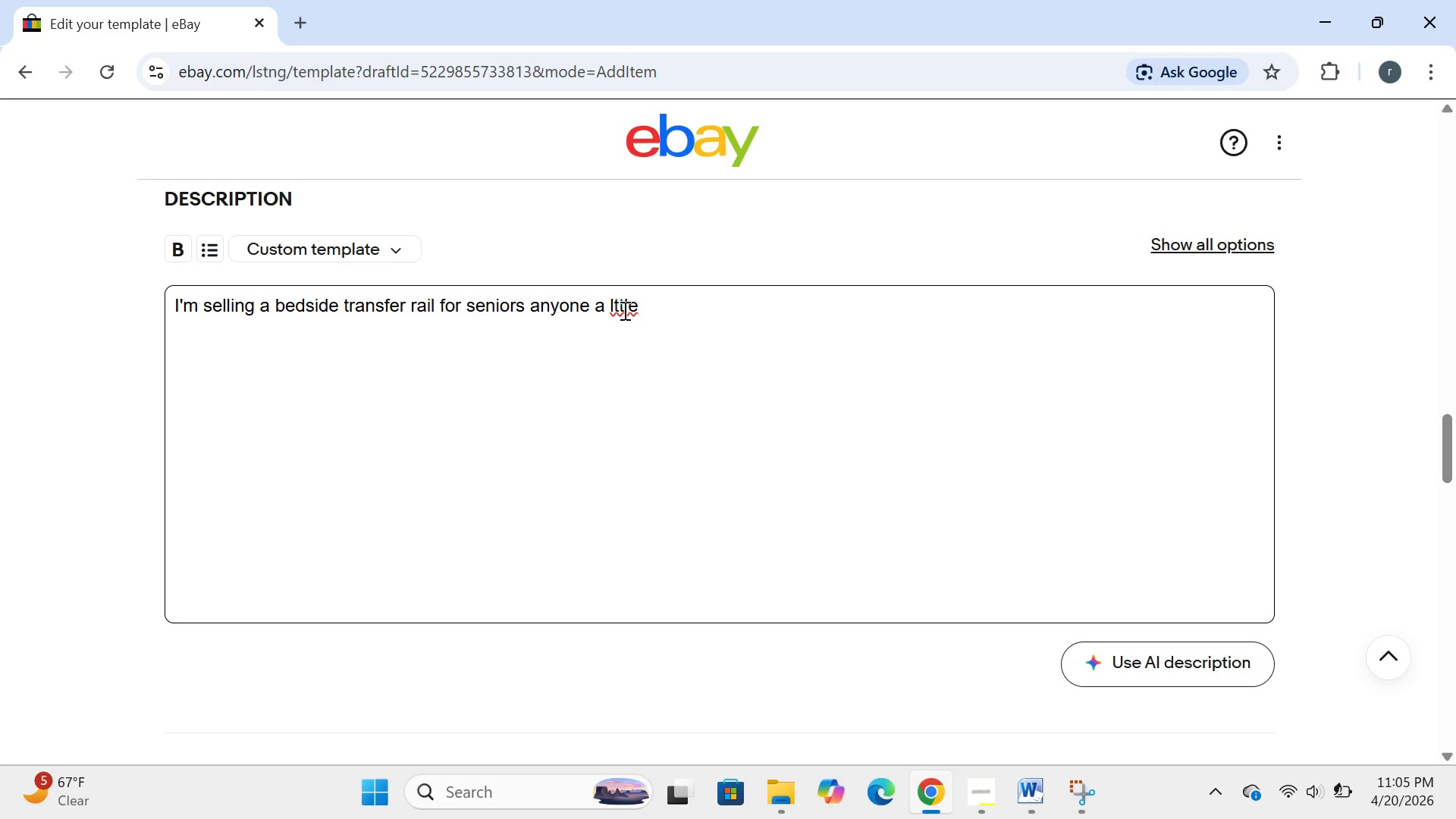 
key(I)
 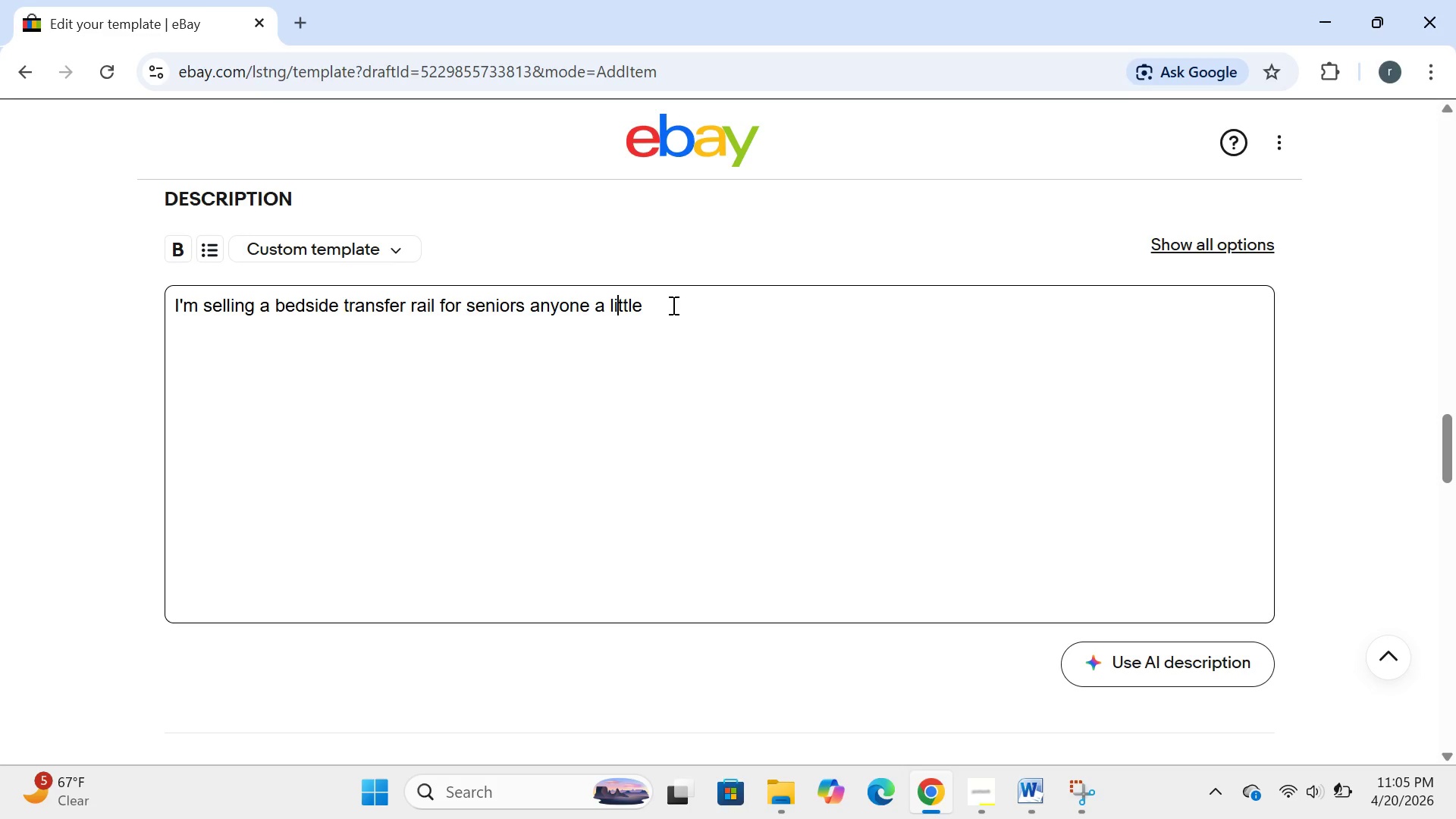 
left_click([672, 305])
 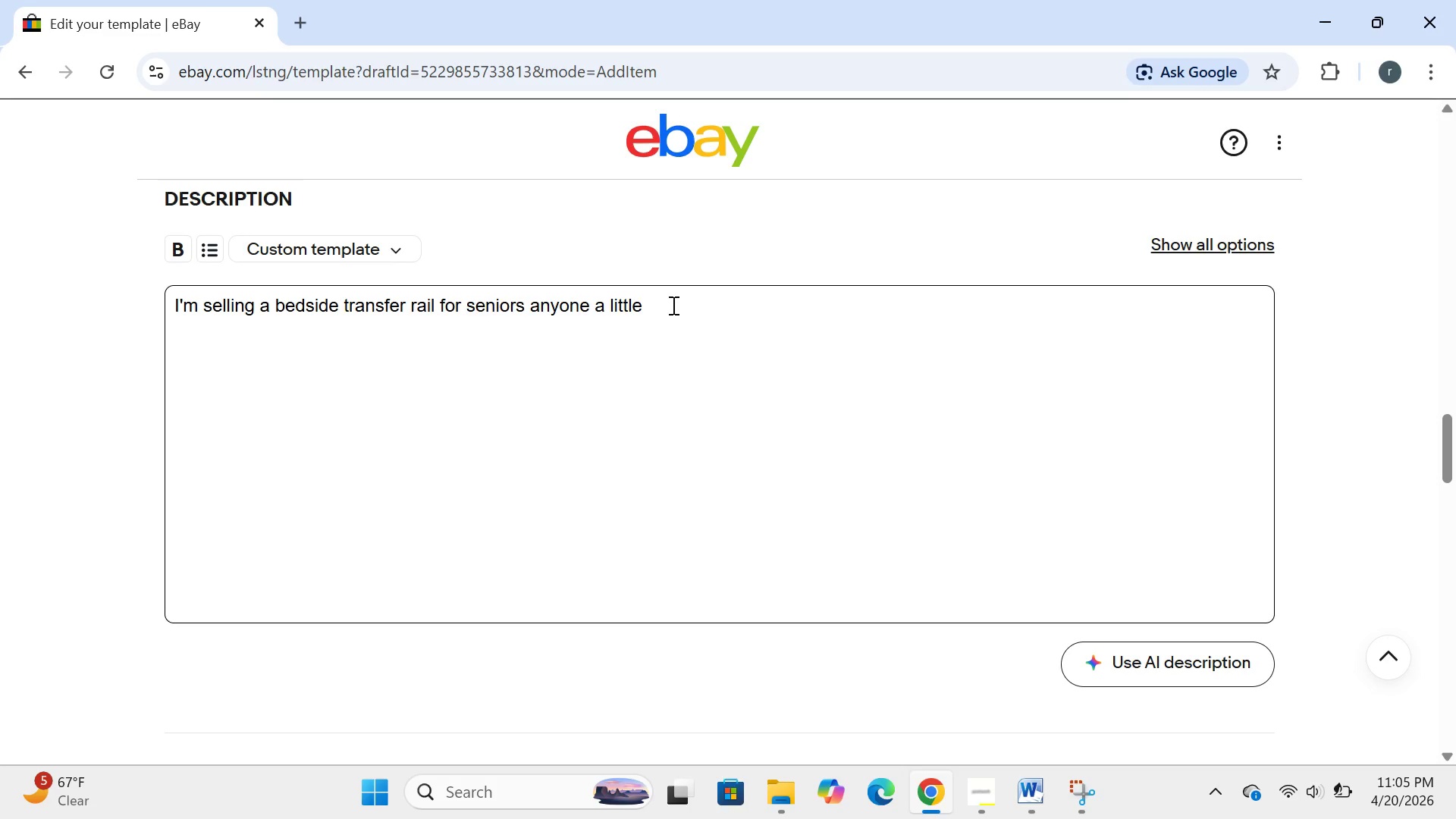 
type(helo )
 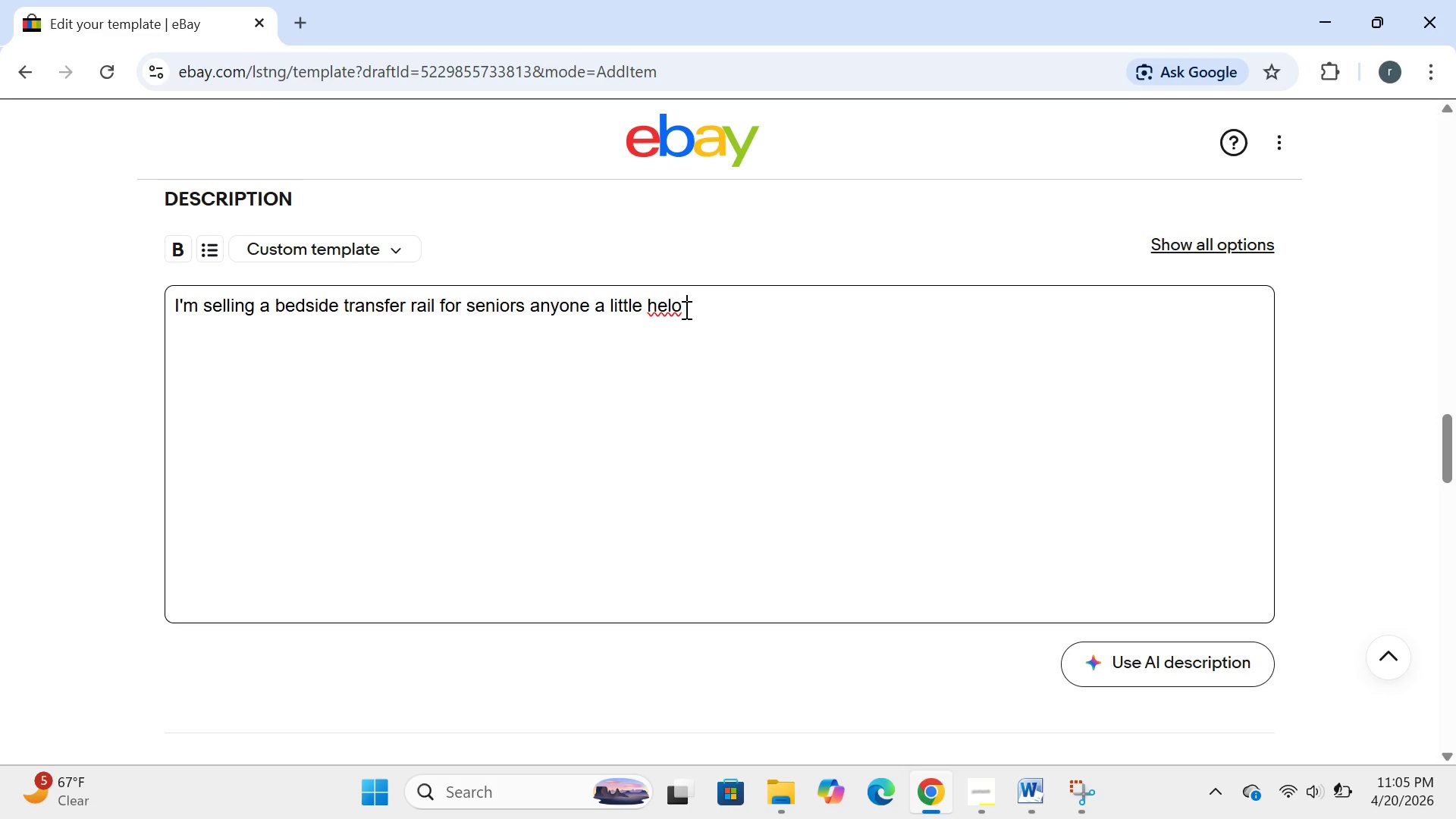 
key(Backspace)
 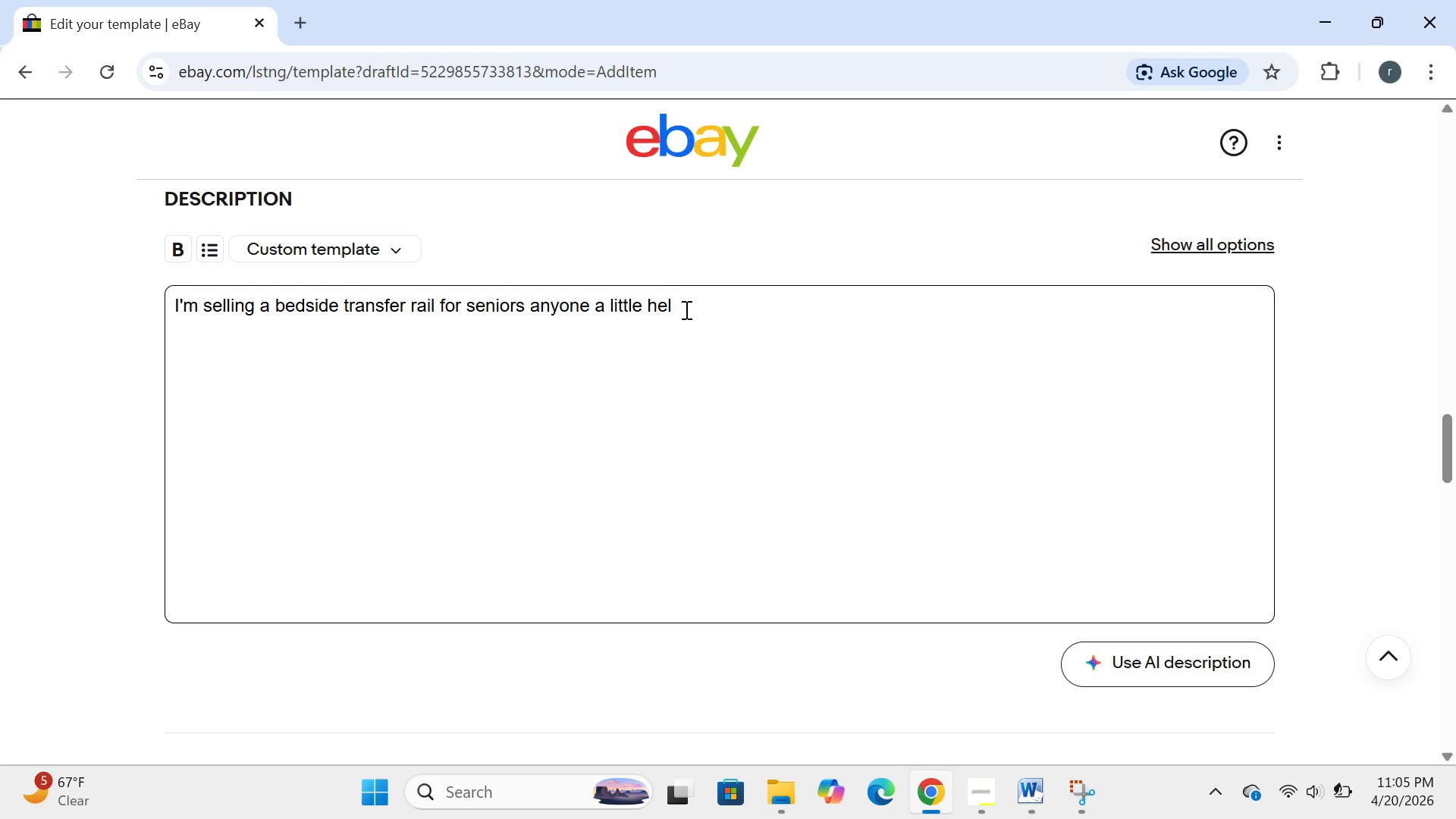 
key(Backspace)
 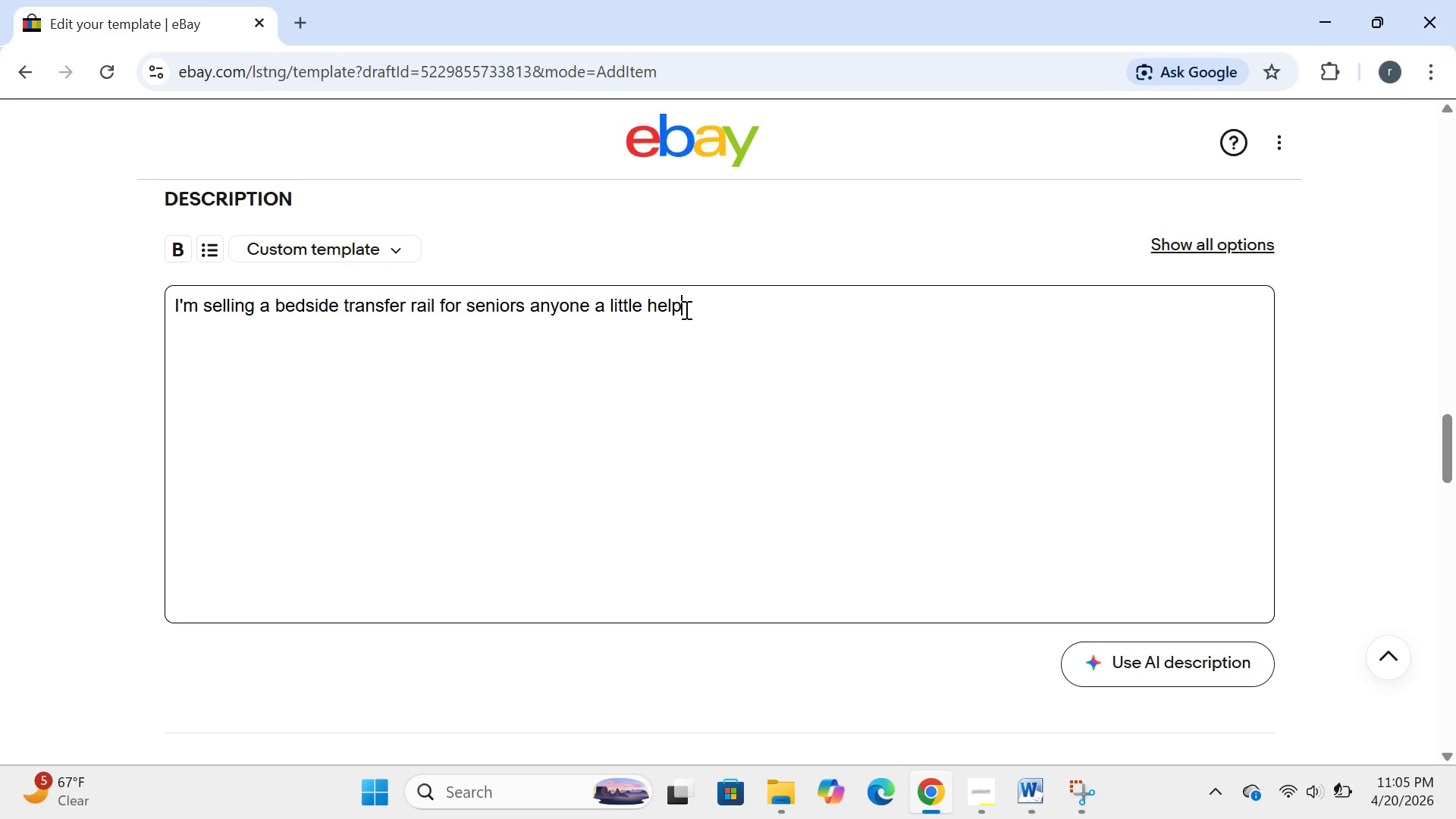 
key(P)
 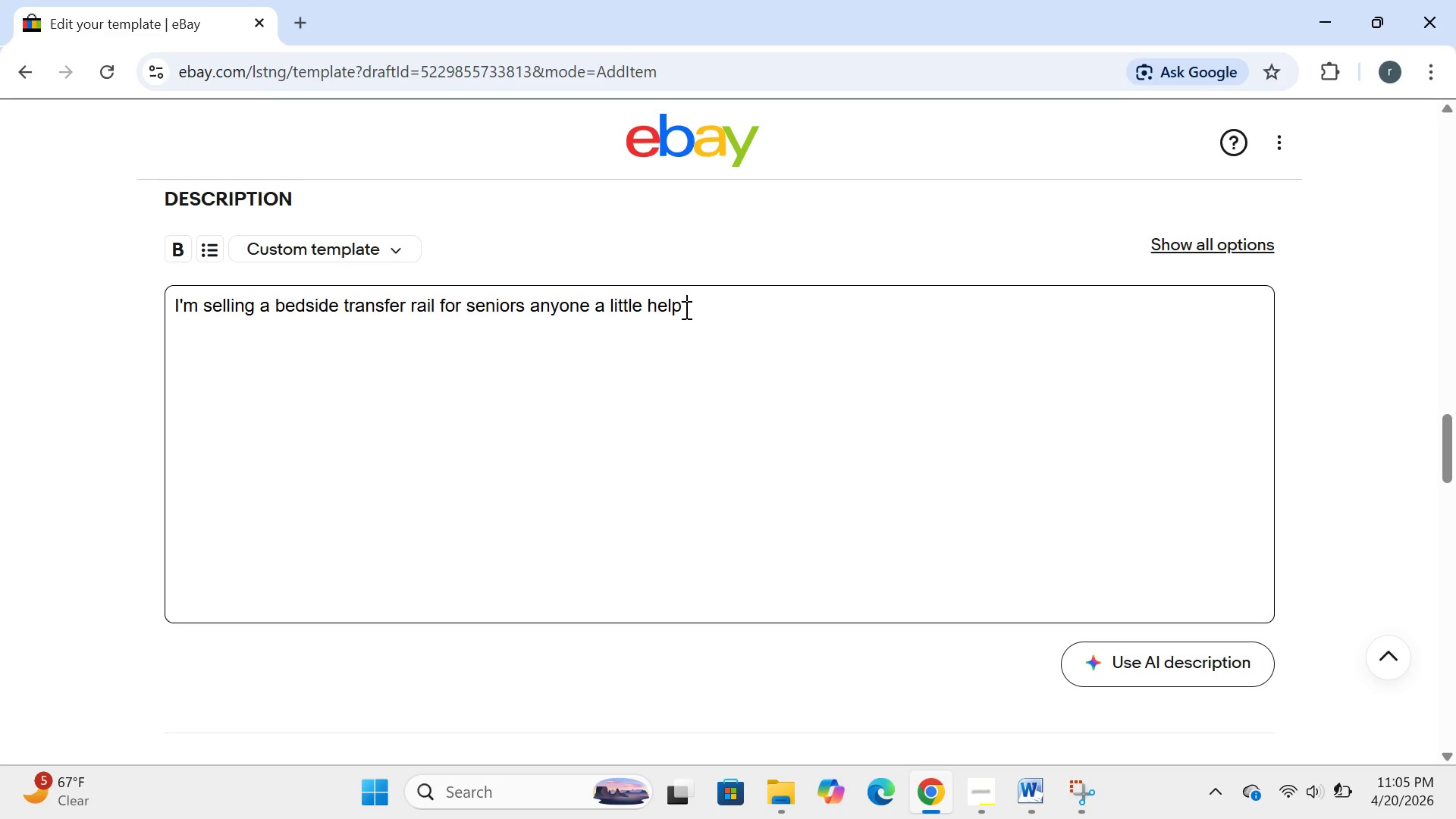 
key(Space)
 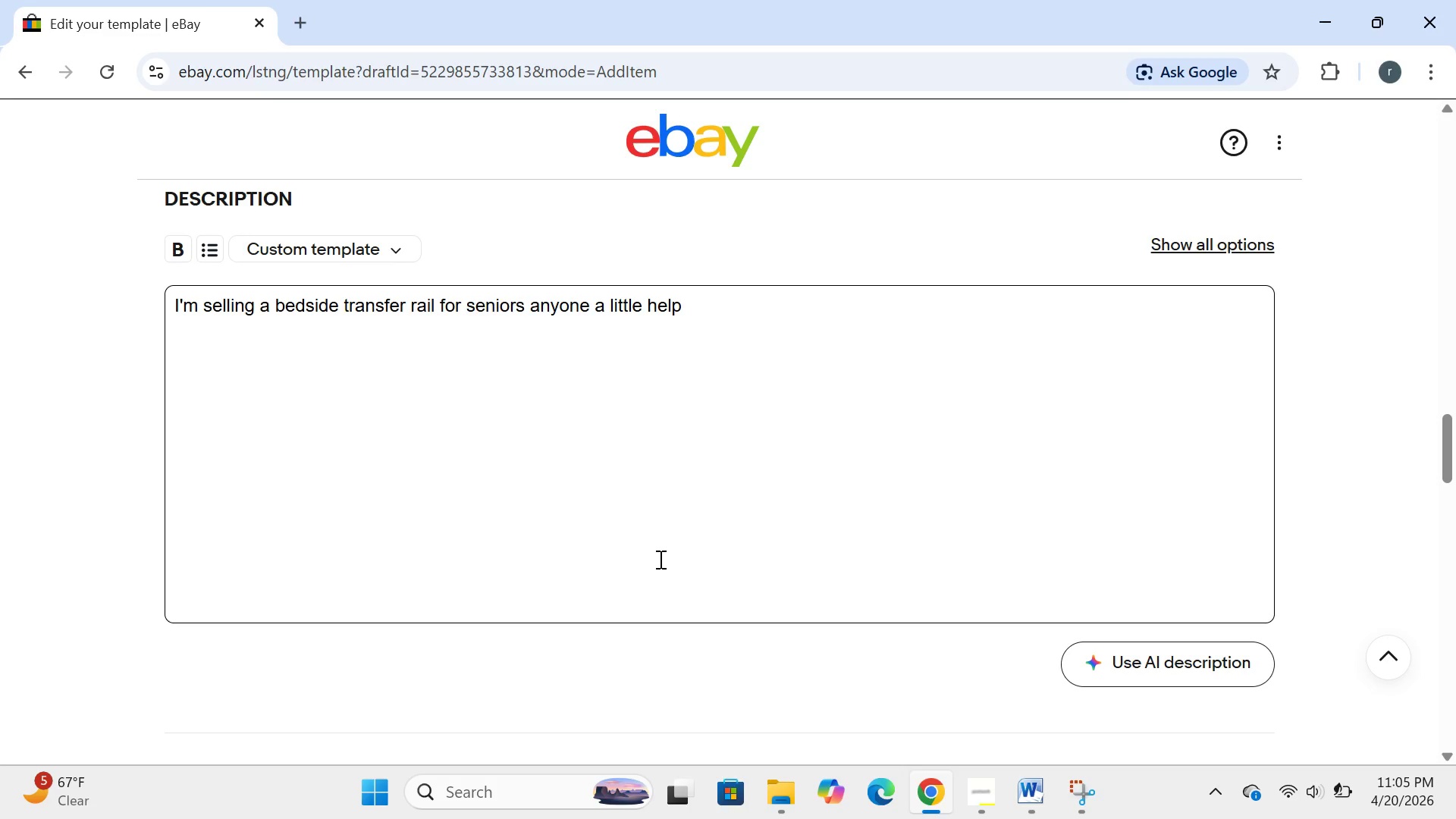 
type(getting in and out of bed)
 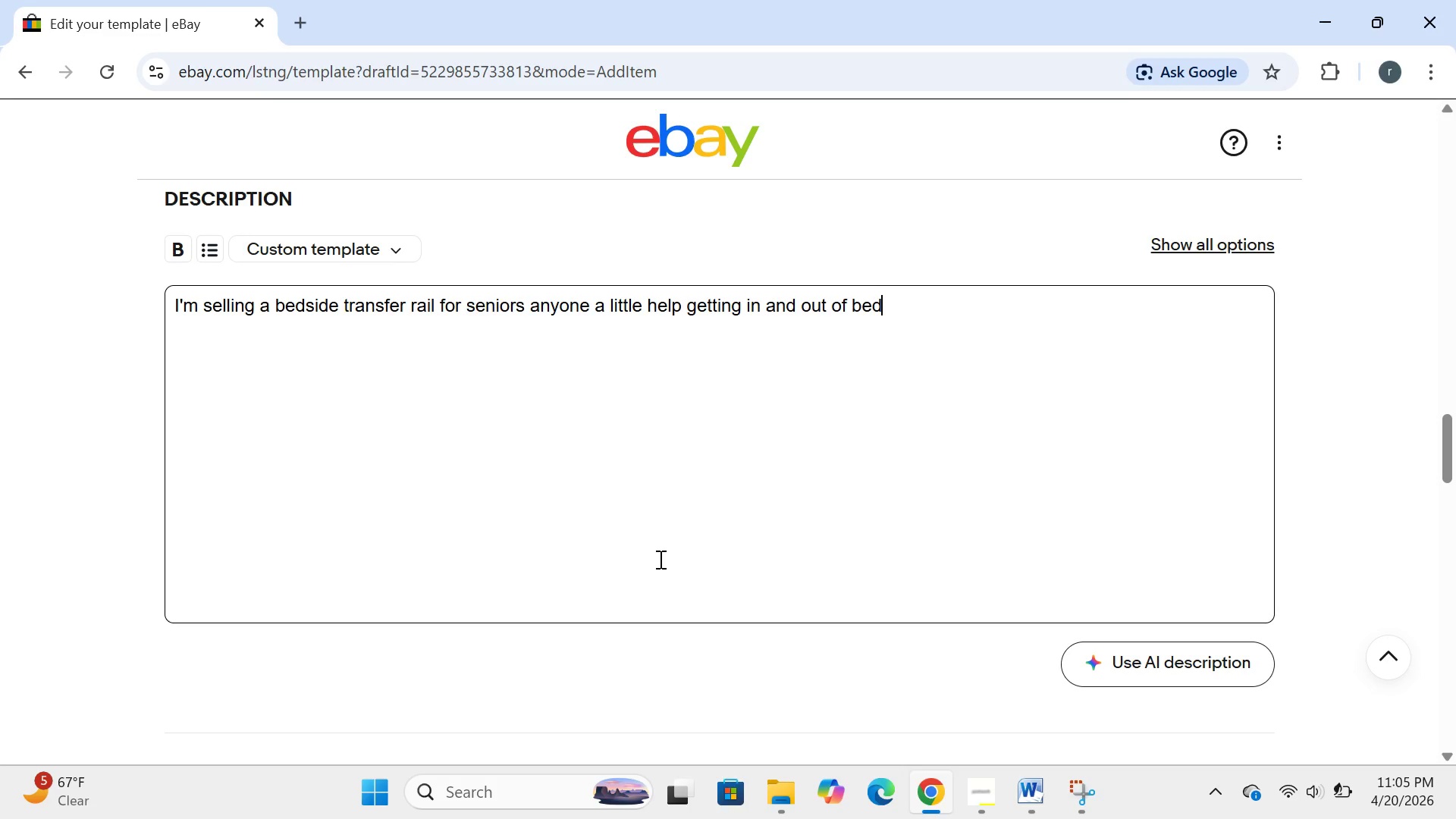 
key(Enter)
 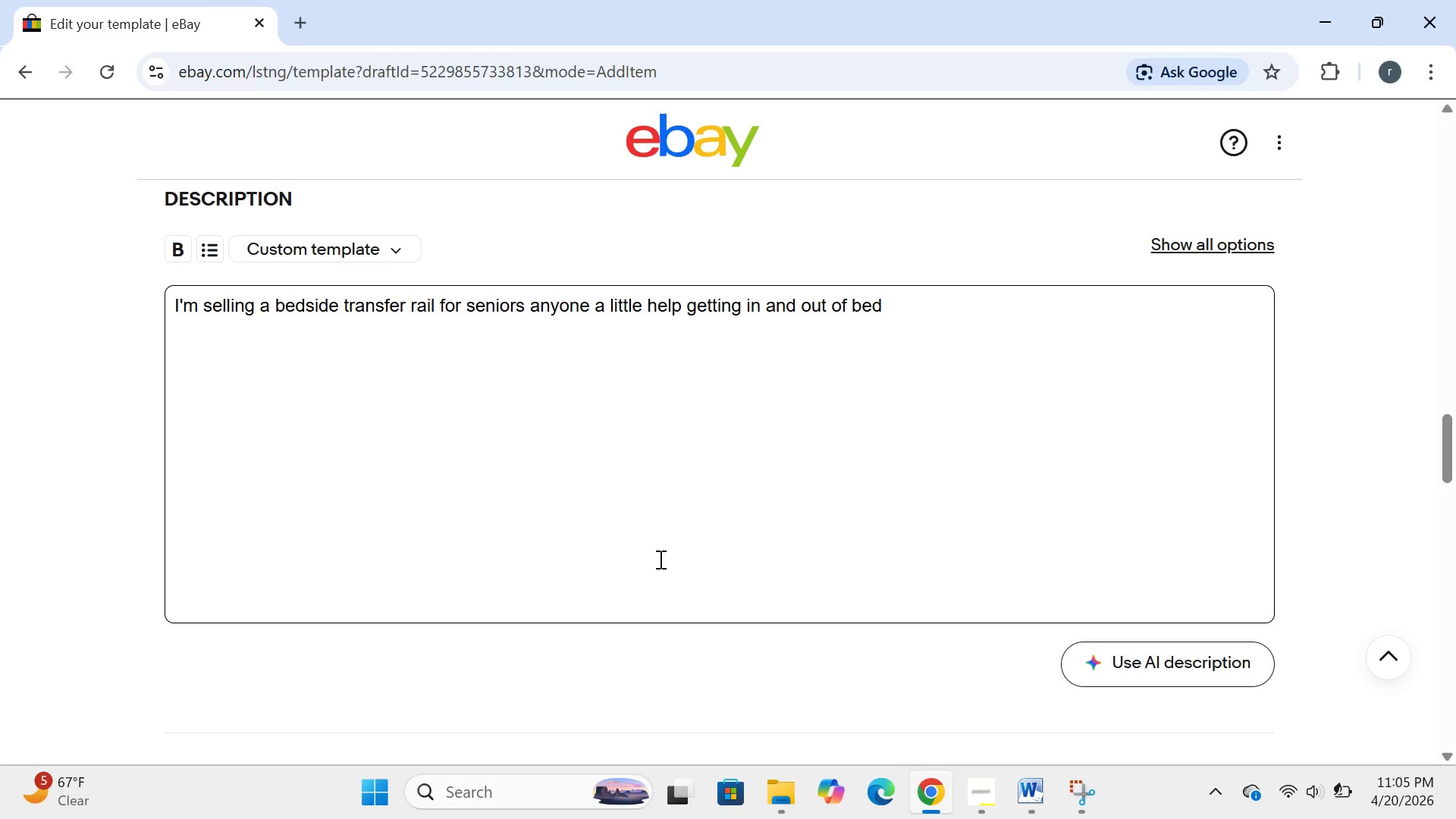 
key(Enter)
 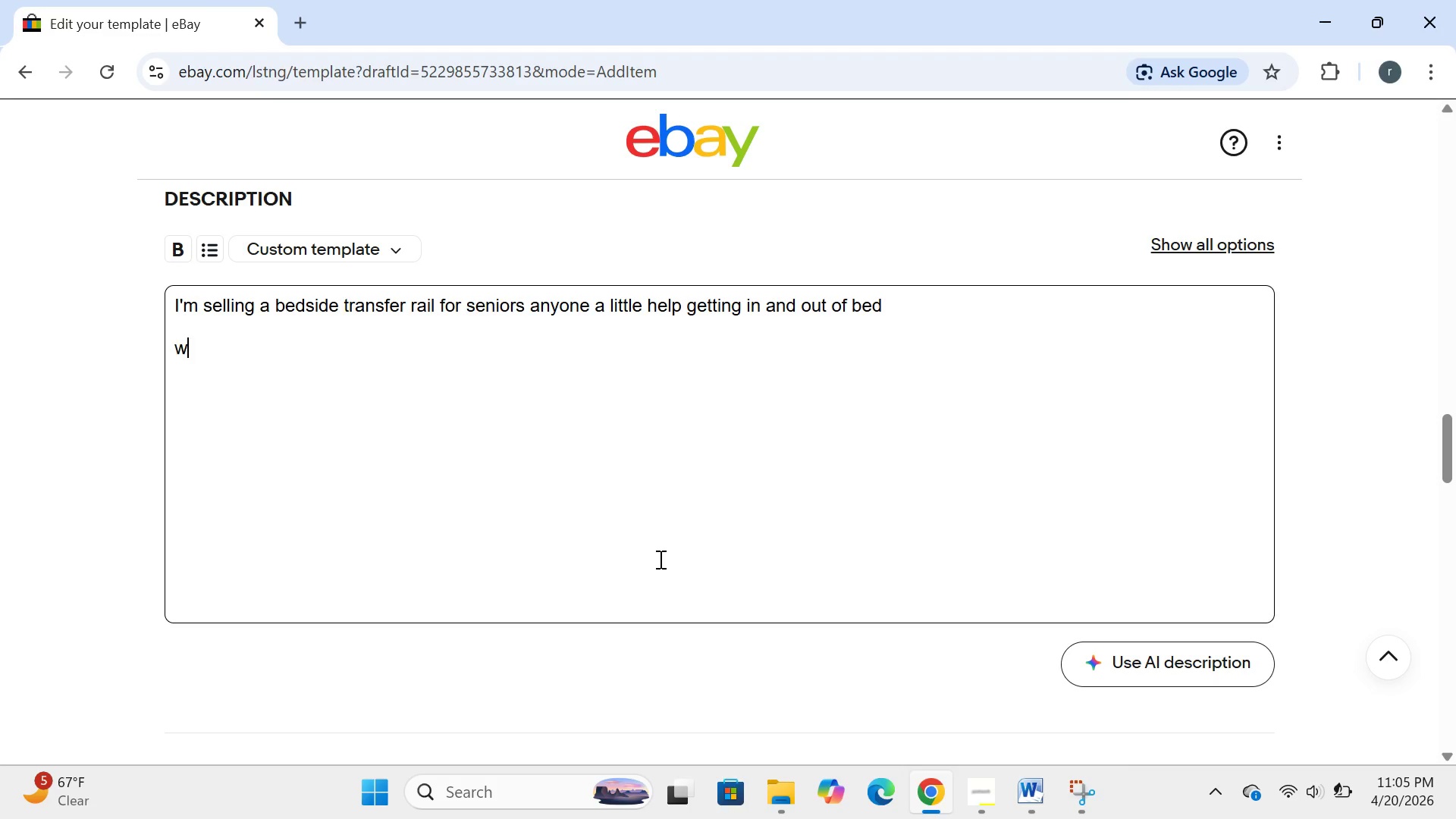 
type(what it does )
key(Backspace)
type(:)
 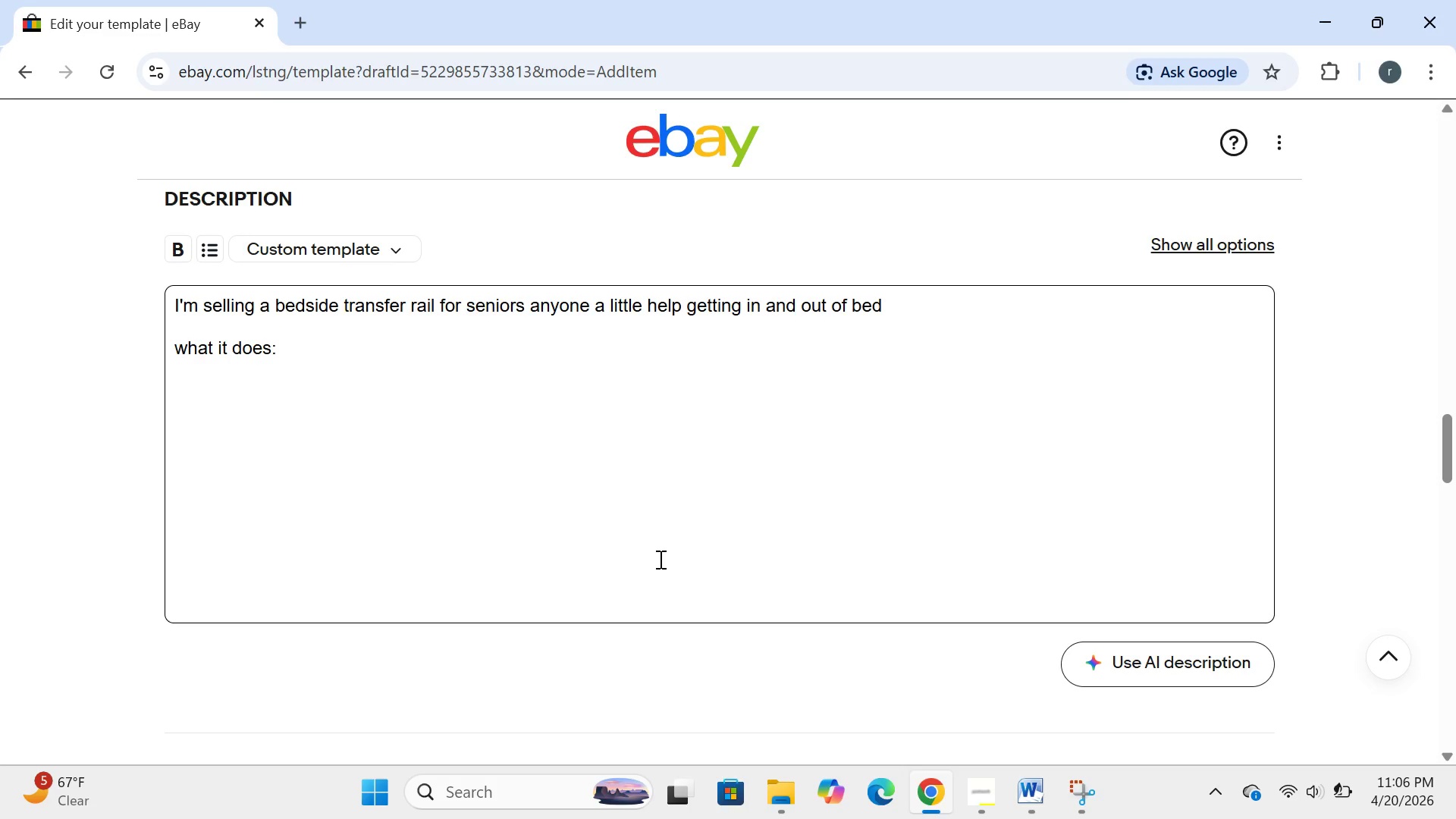 
key(Enter)
 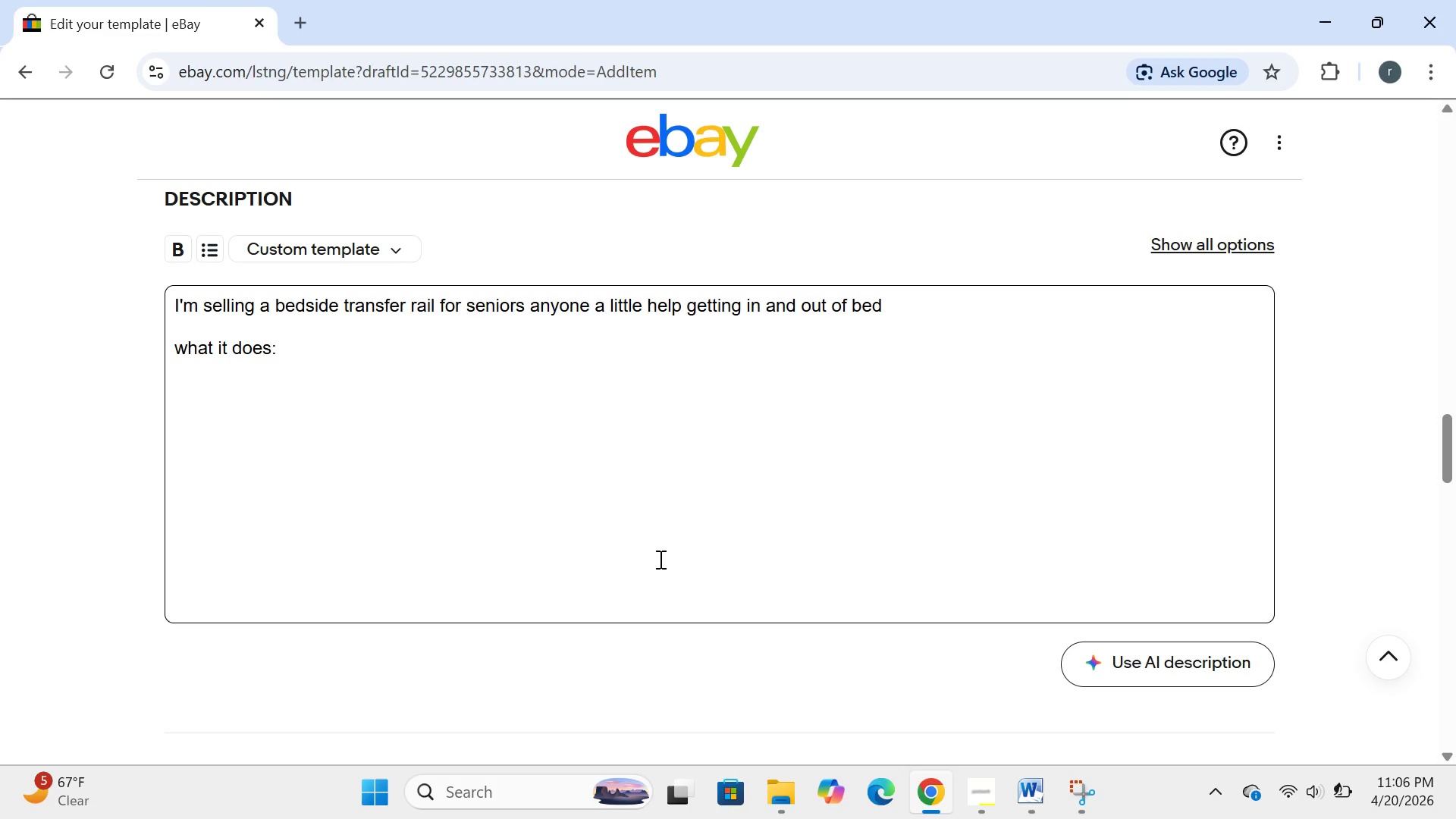 
type(gives you somethim=ng)
key(Backspace)
key(Backspace)
key(Backspace)
key(Backspace)
type(f)
key(Backspace)
type(g sturdy to hold i)
key(Backspace)
type(onto)
 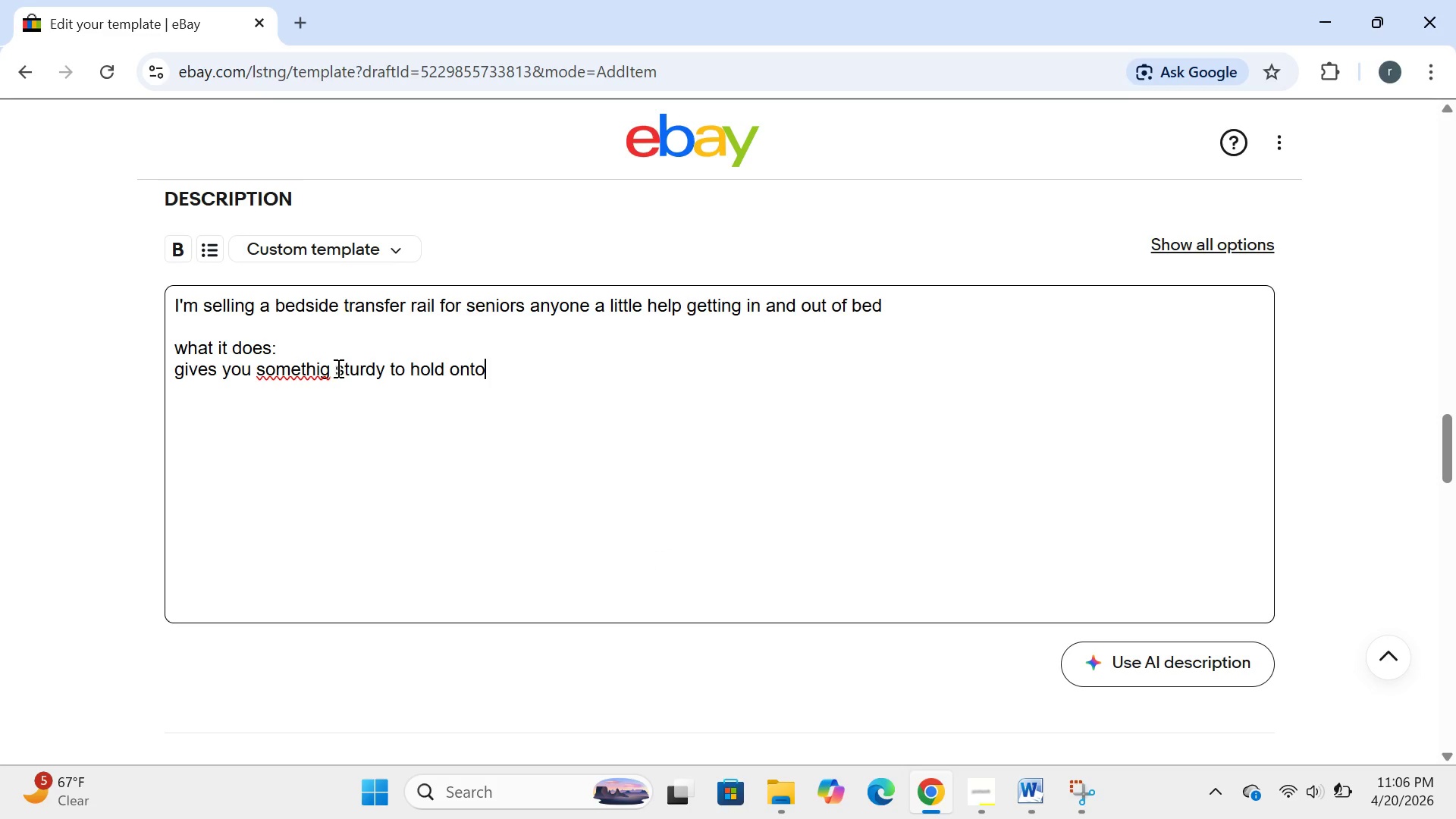 
wait(10.33)
 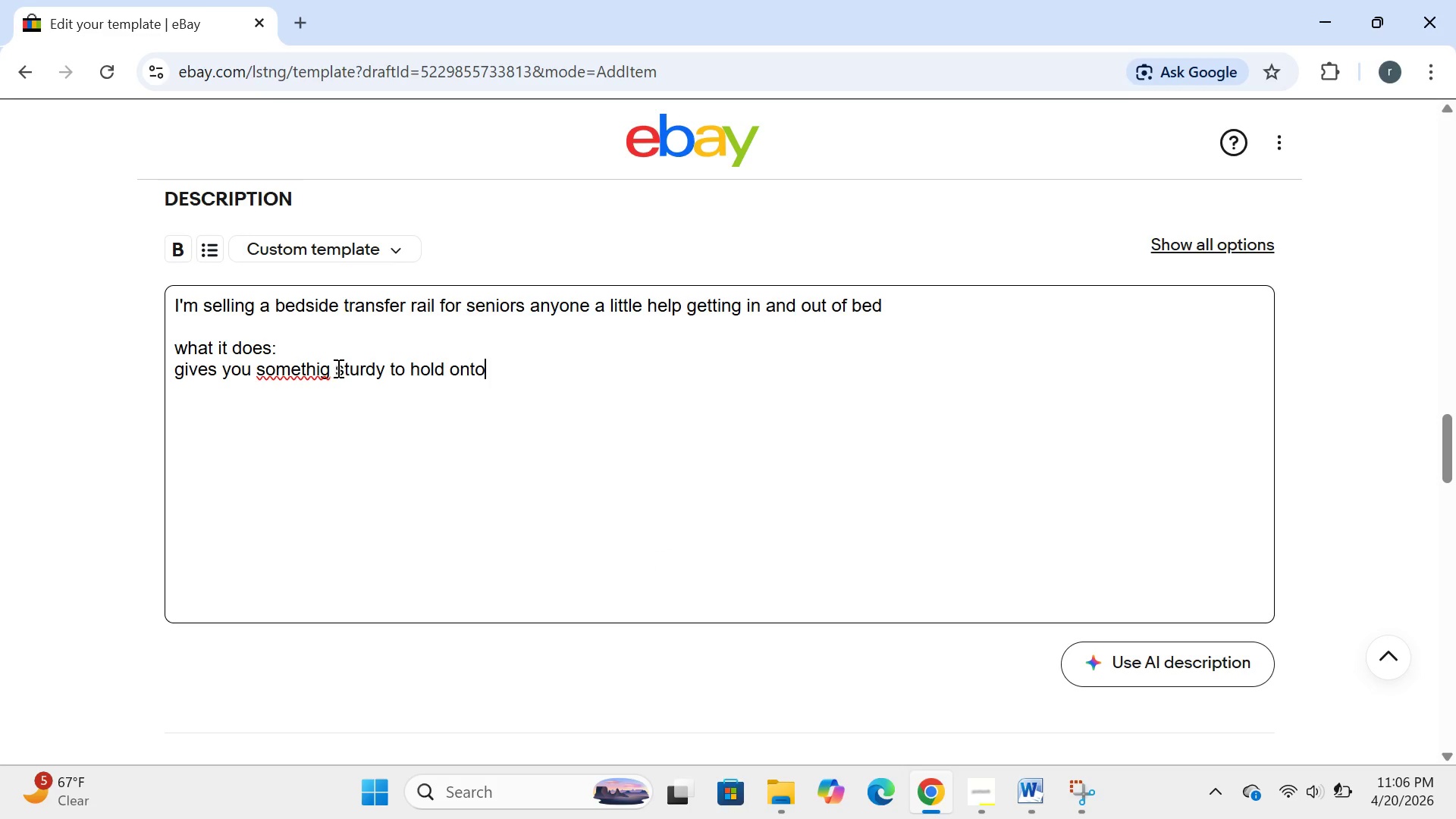 
left_click([319, 367])
 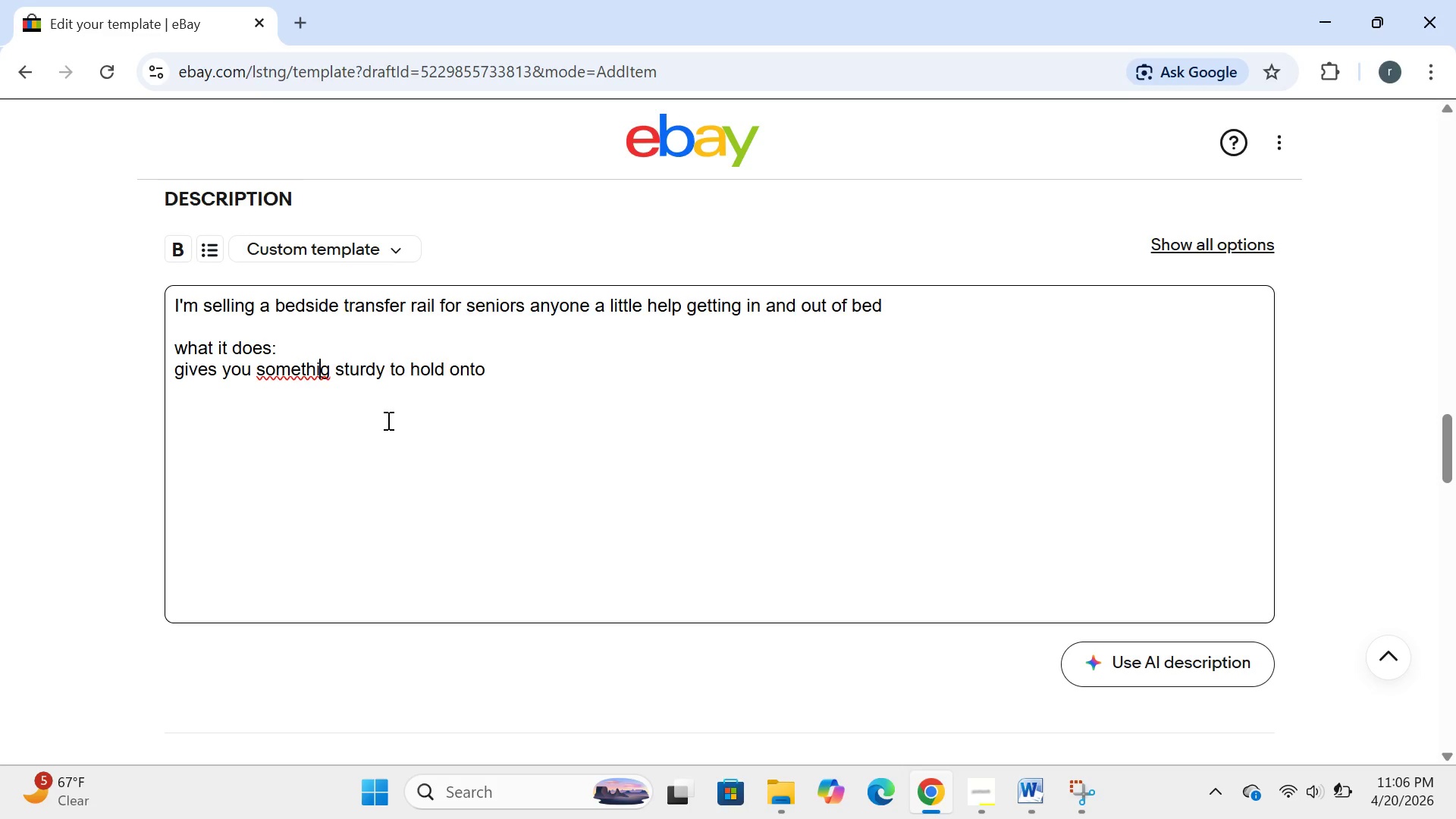 
key(N)
 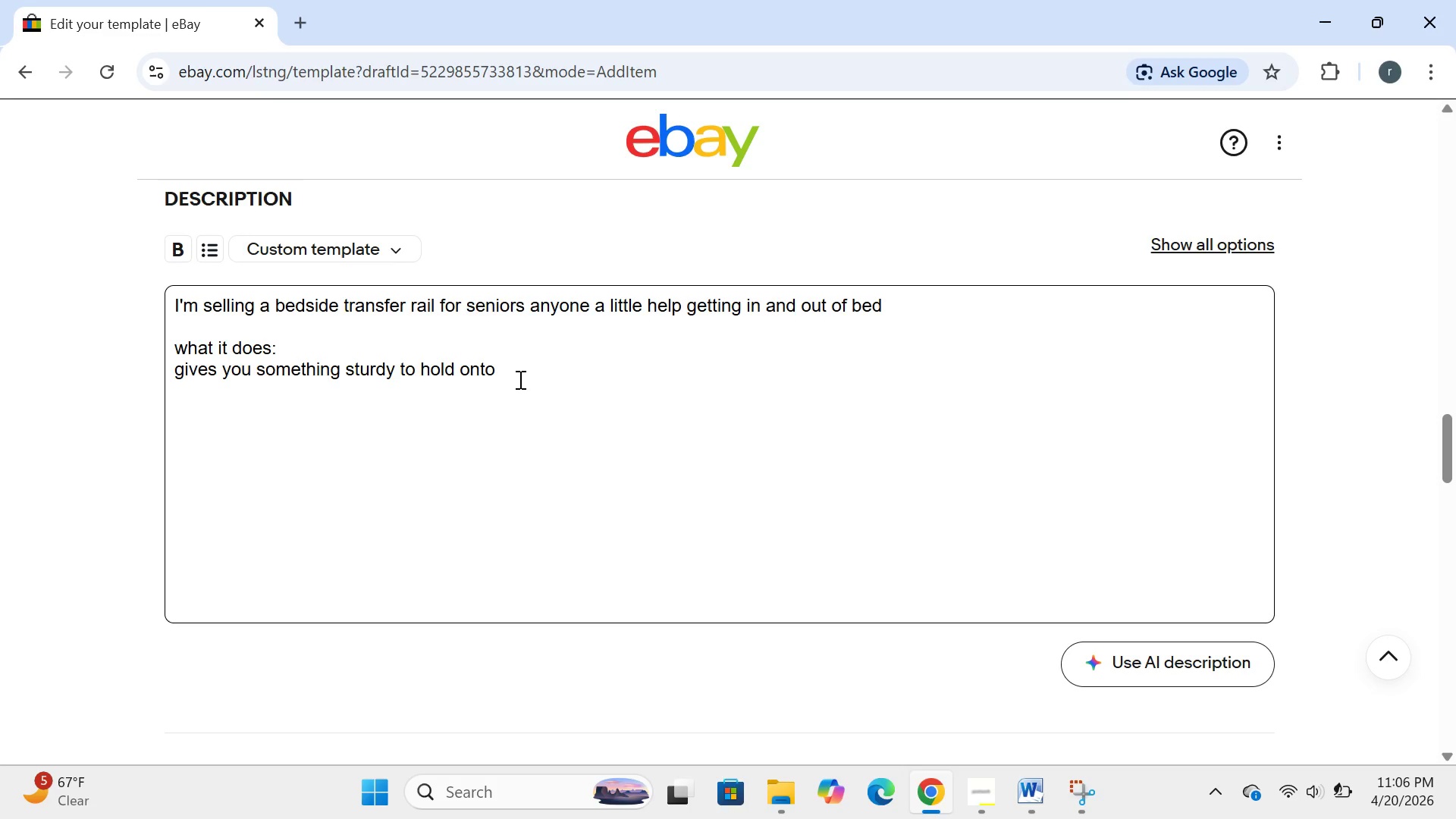 
left_click([519, 379])
 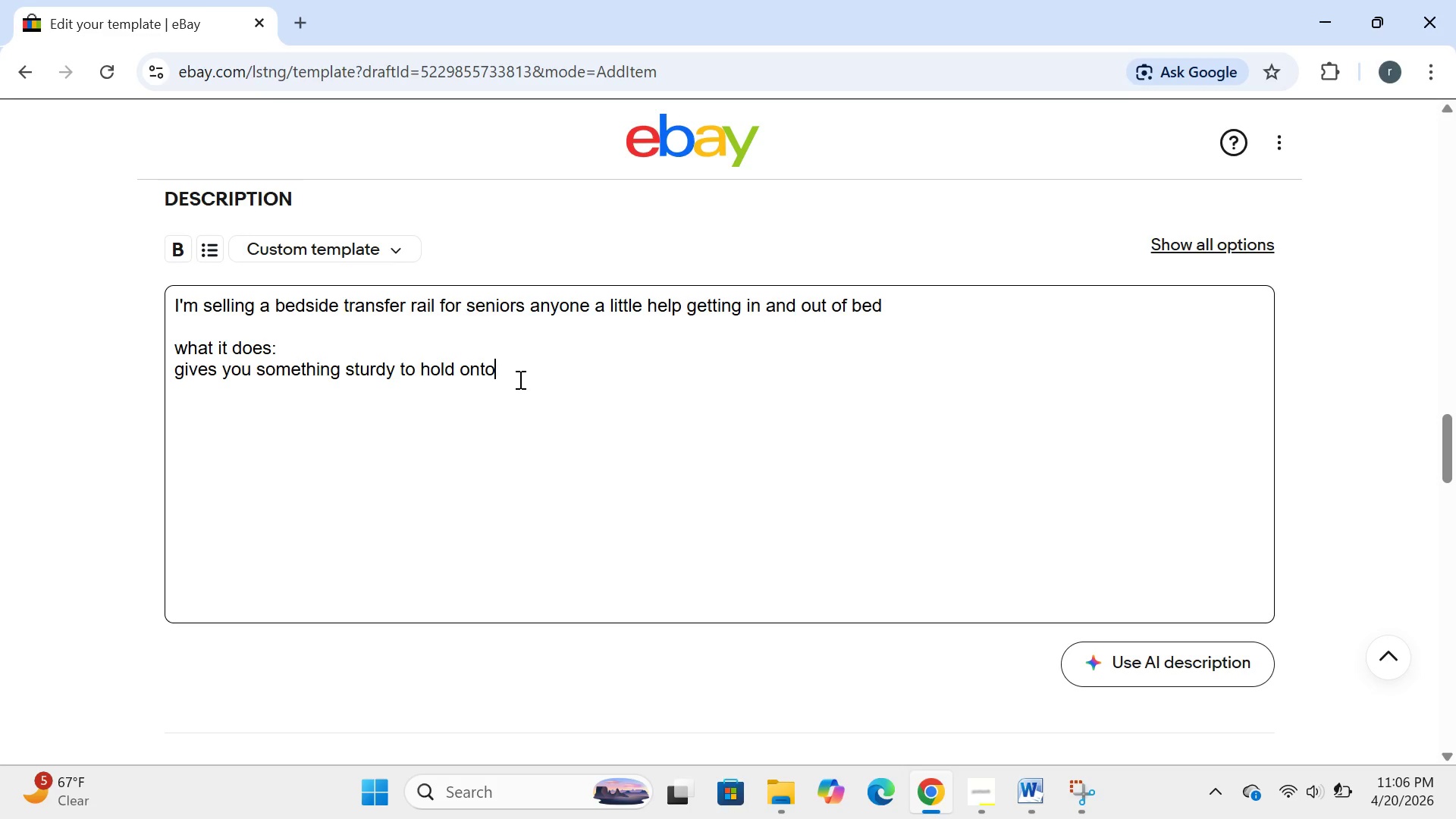 
key(Enter)
 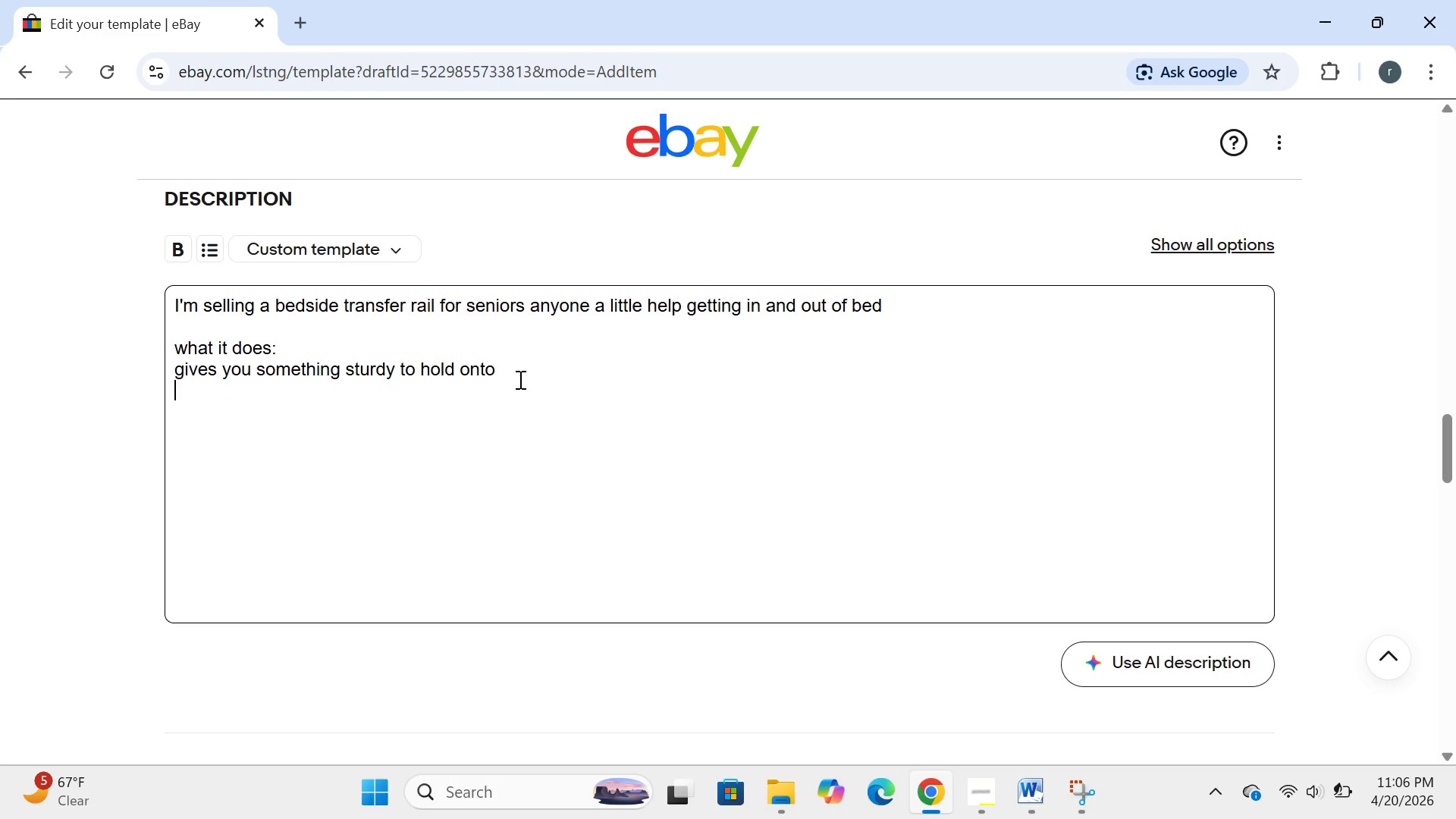 
type(clamps onto most bed frames(fits up to 200 )
 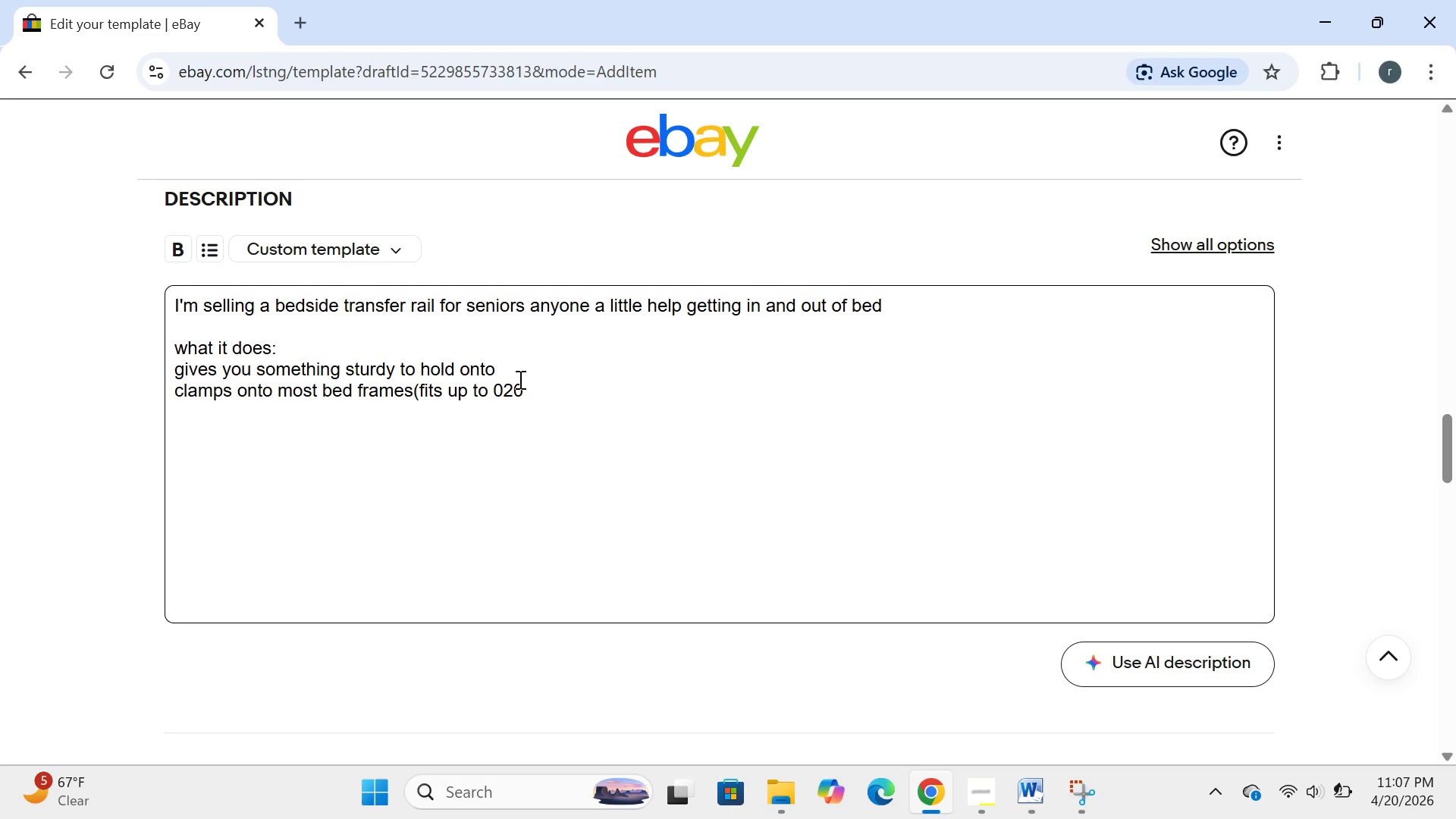 
left_click([499, 395])
 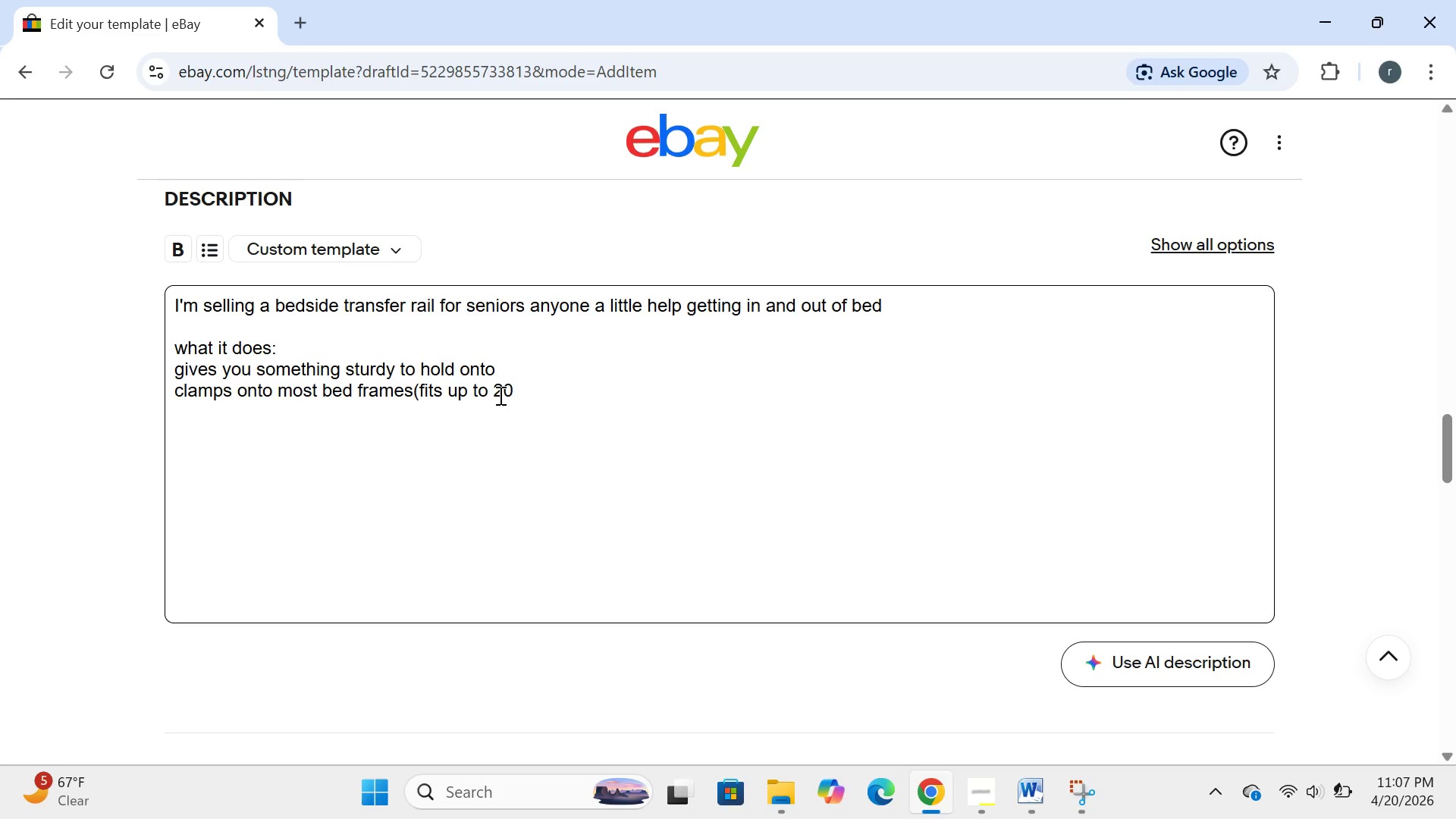 
key(Backspace)
 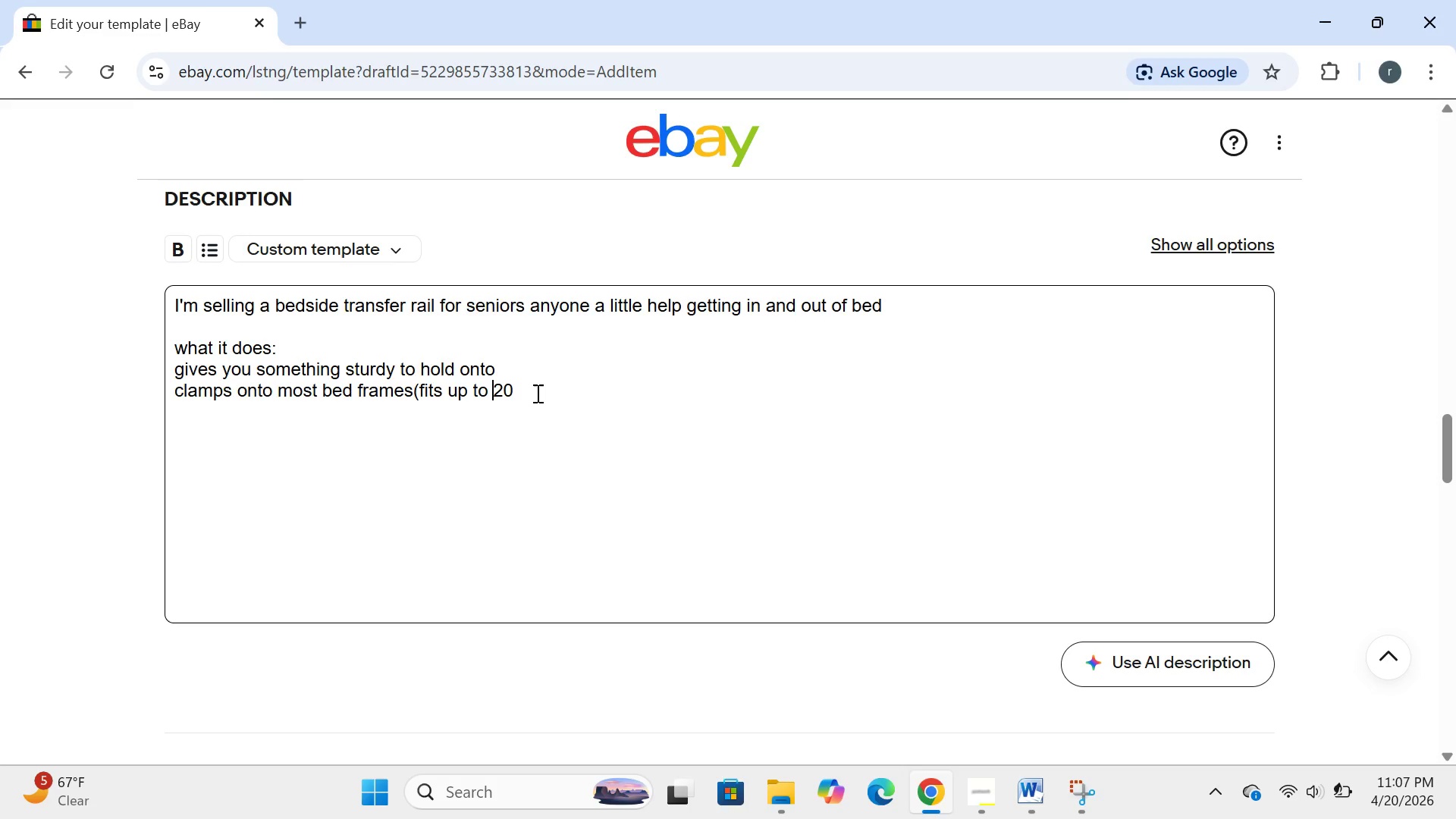 
left_click([535, 394])
 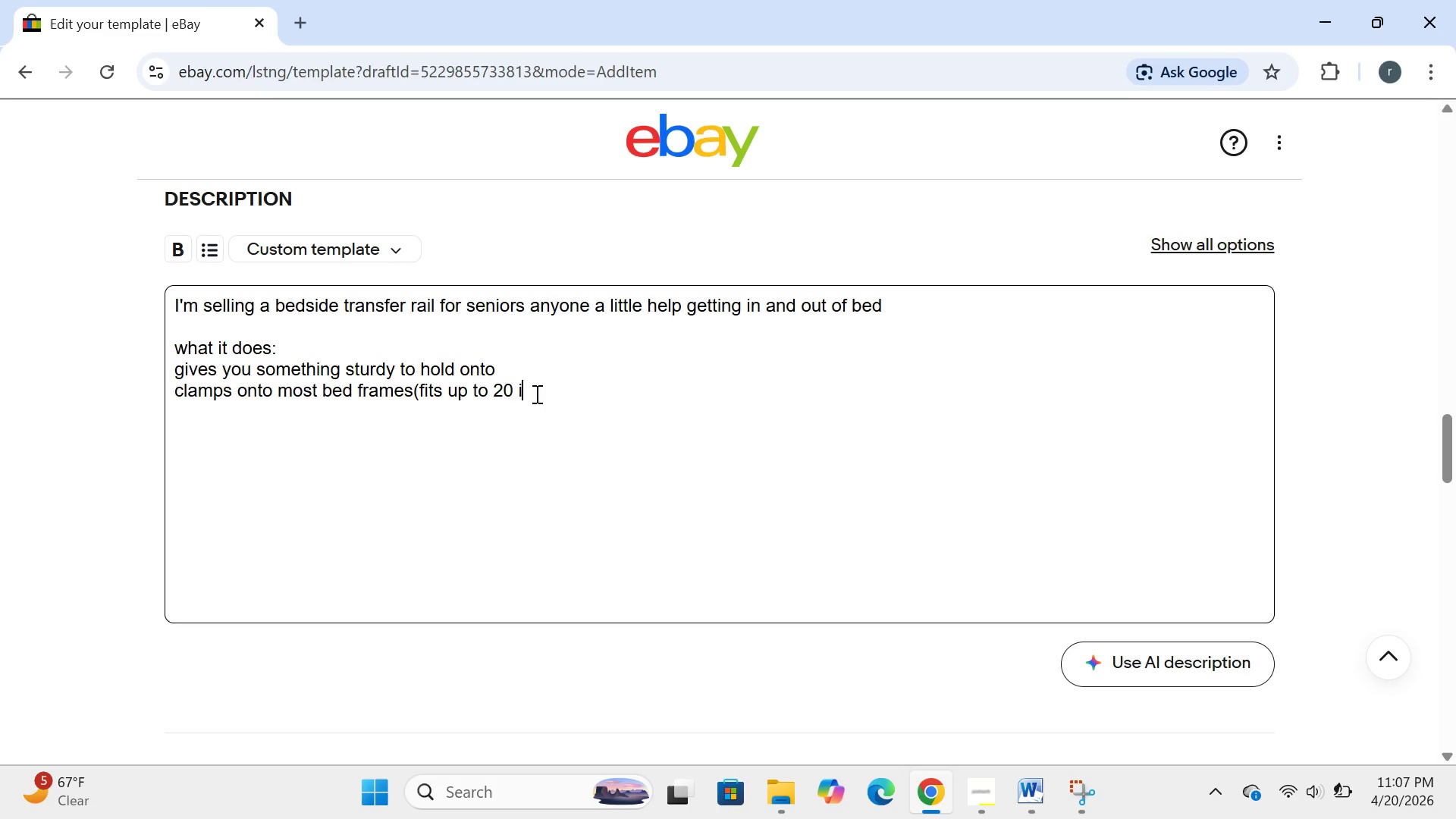 
type(inches_)
key(Backspace)
type())
 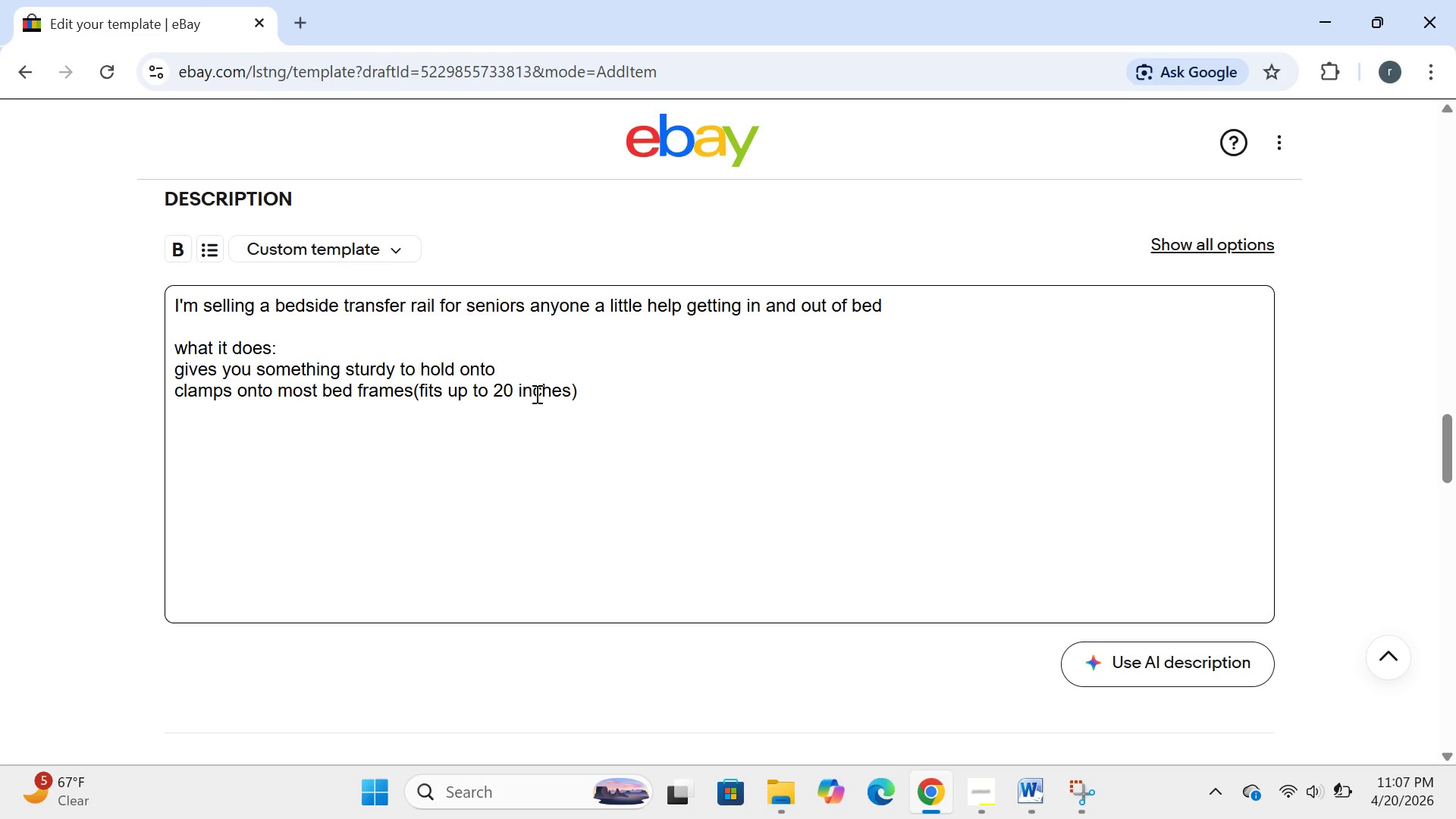 
key(Enter)
 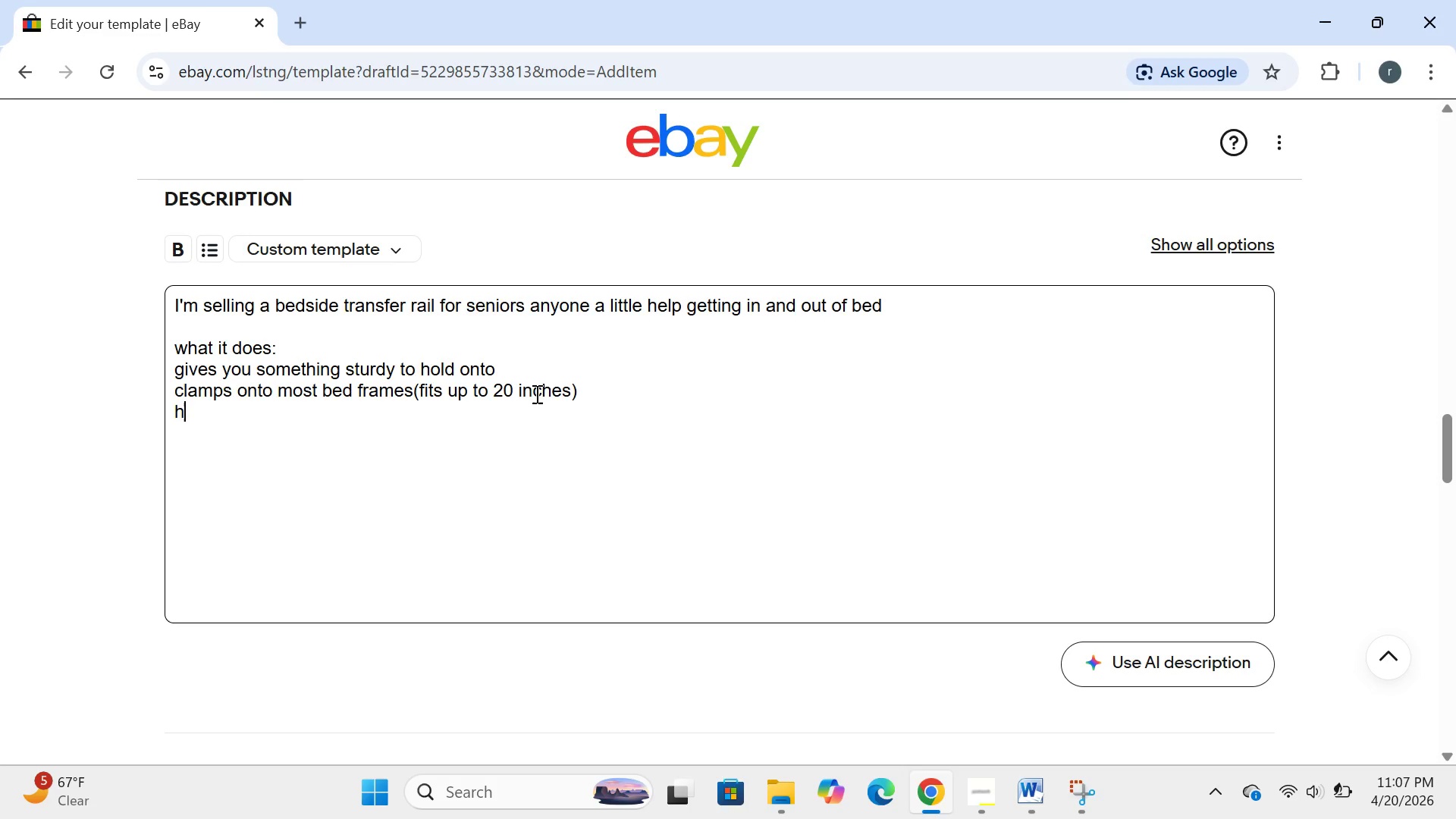 
type(helps you sit y)
key(Backspace)
type(up )
key(Backspace)
type(,turn over orget y)
key(Backspace)
type(u)
key(Backspace)
 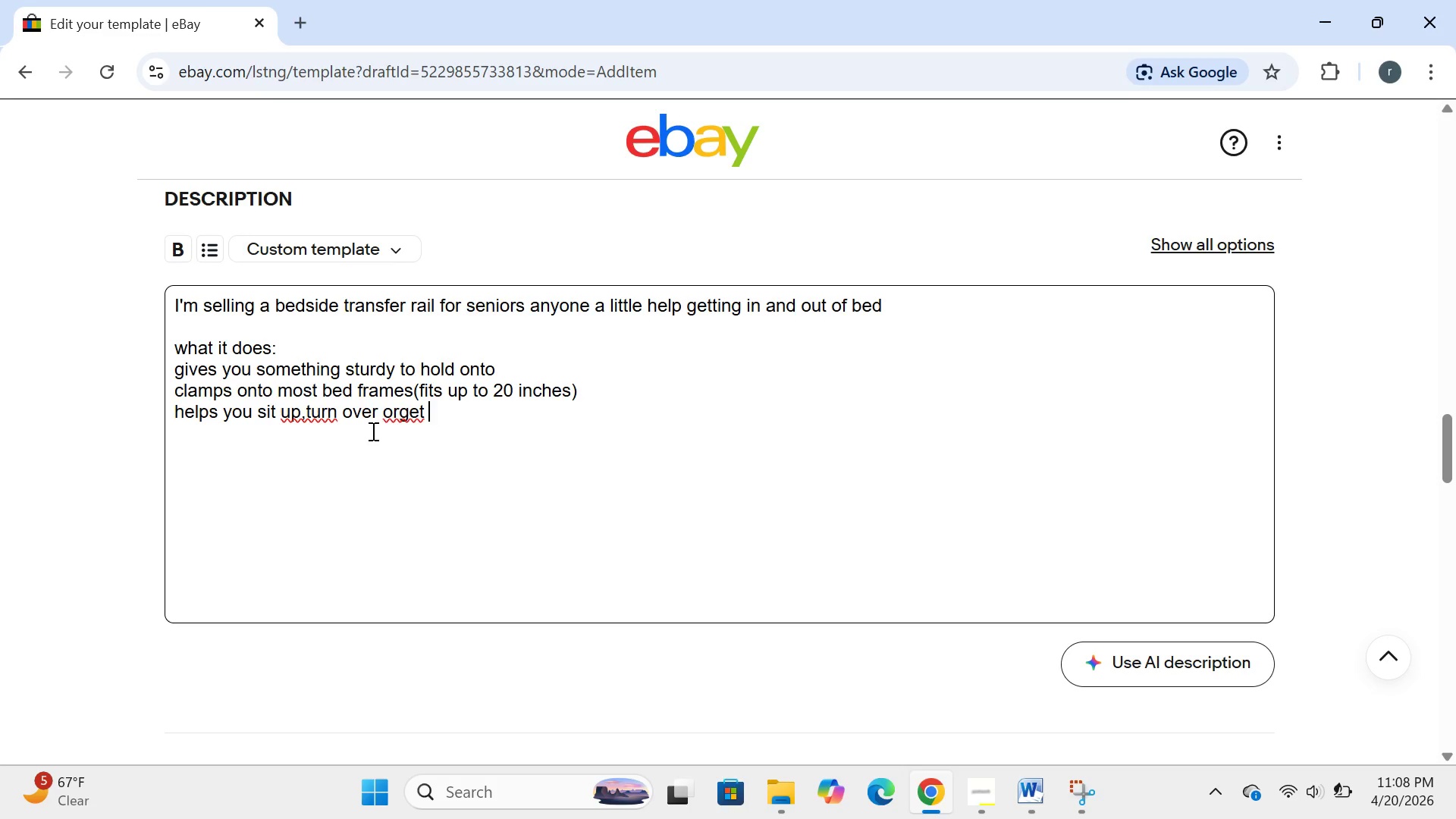 
wait(9.3)
 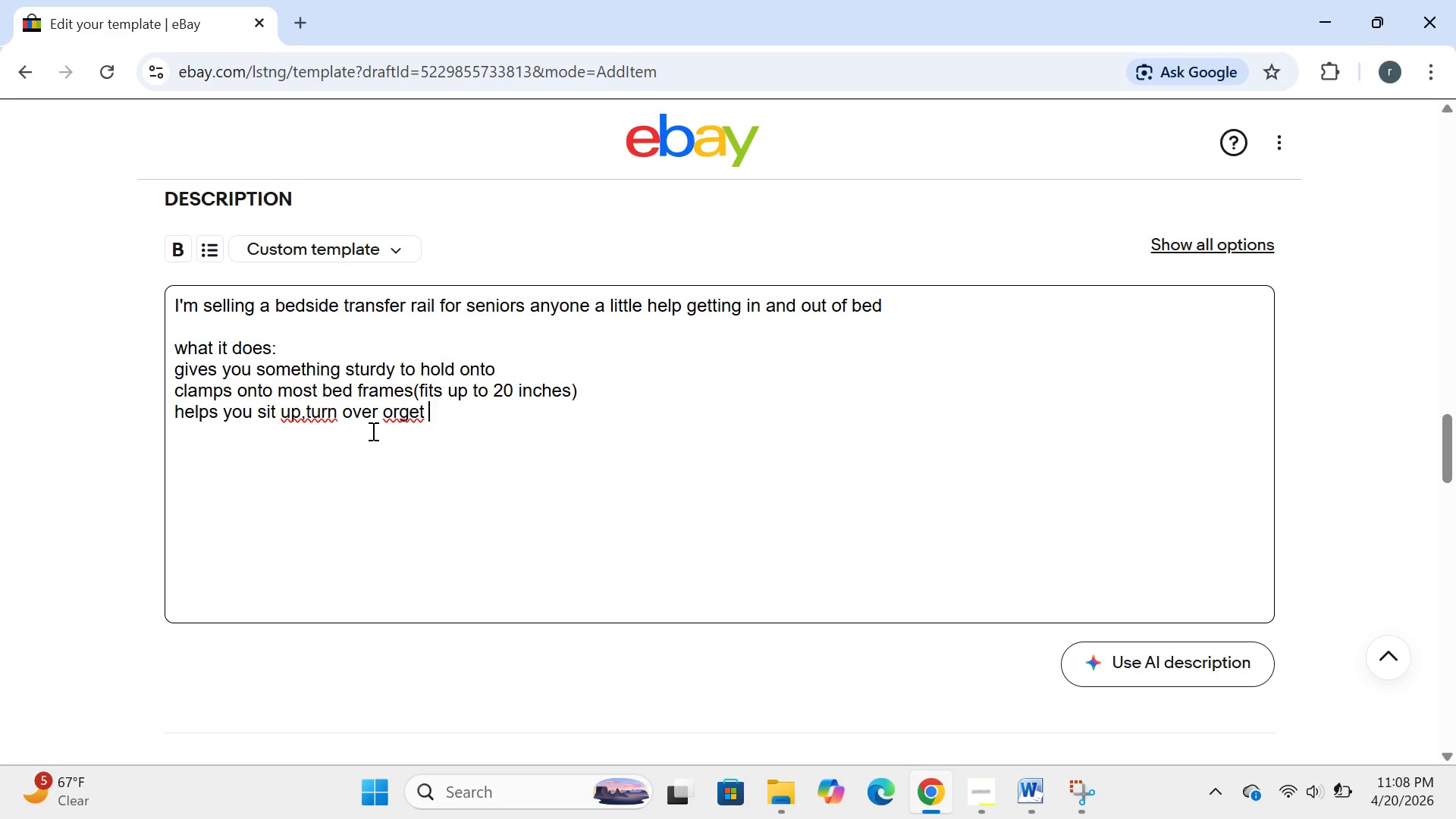 
left_click([396, 407])
 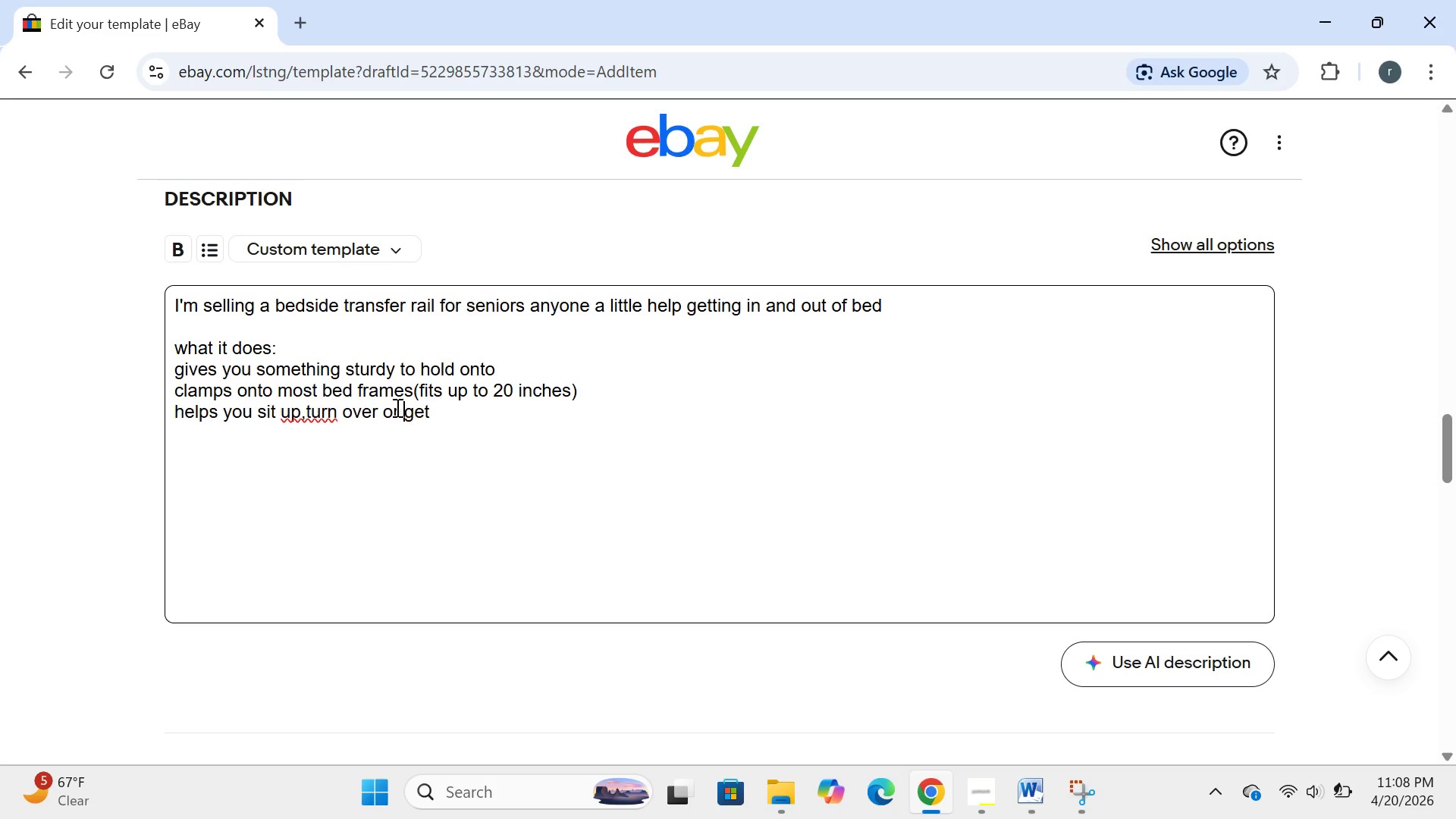 
key(Space)
 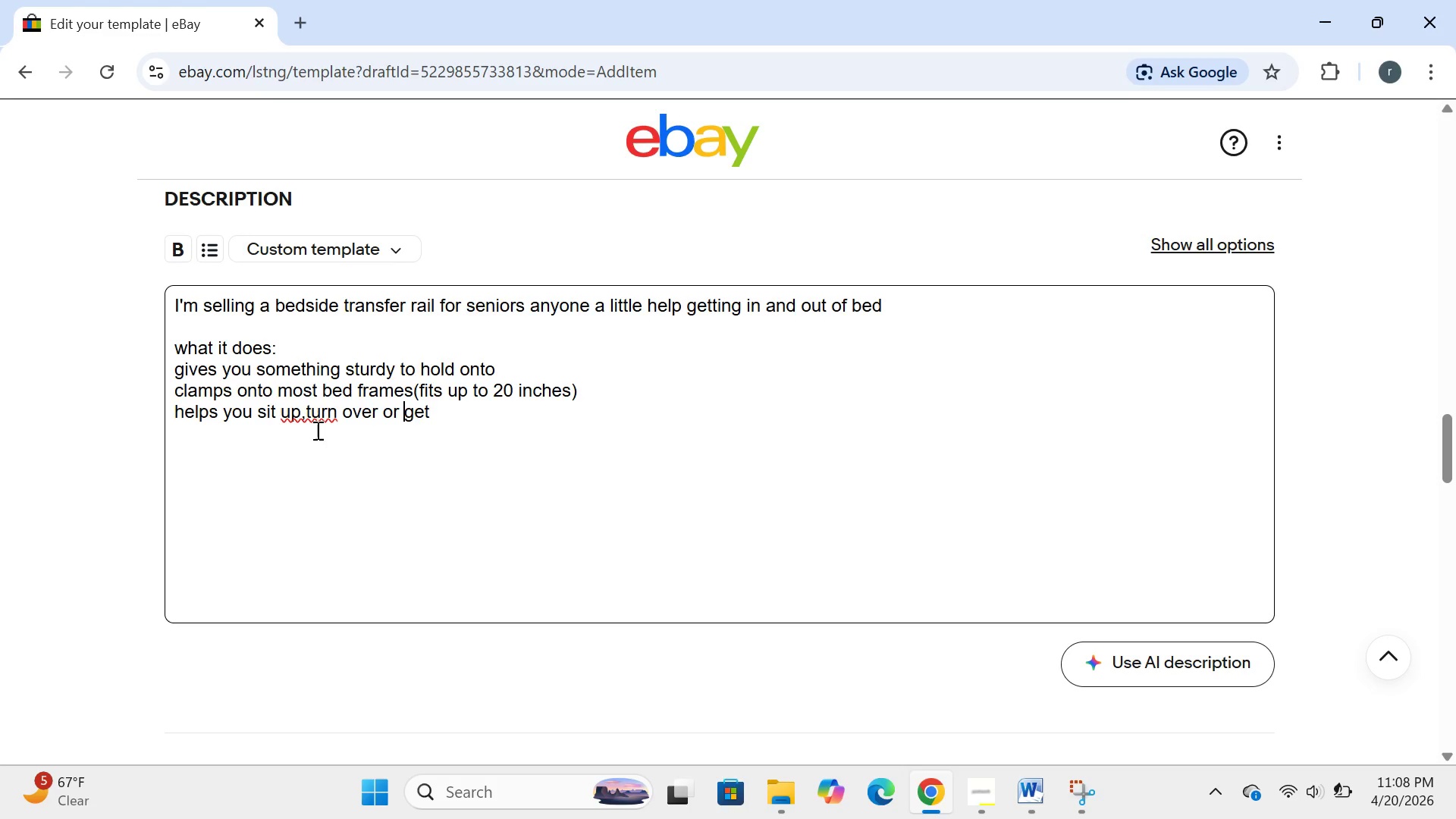 
wait(5.8)
 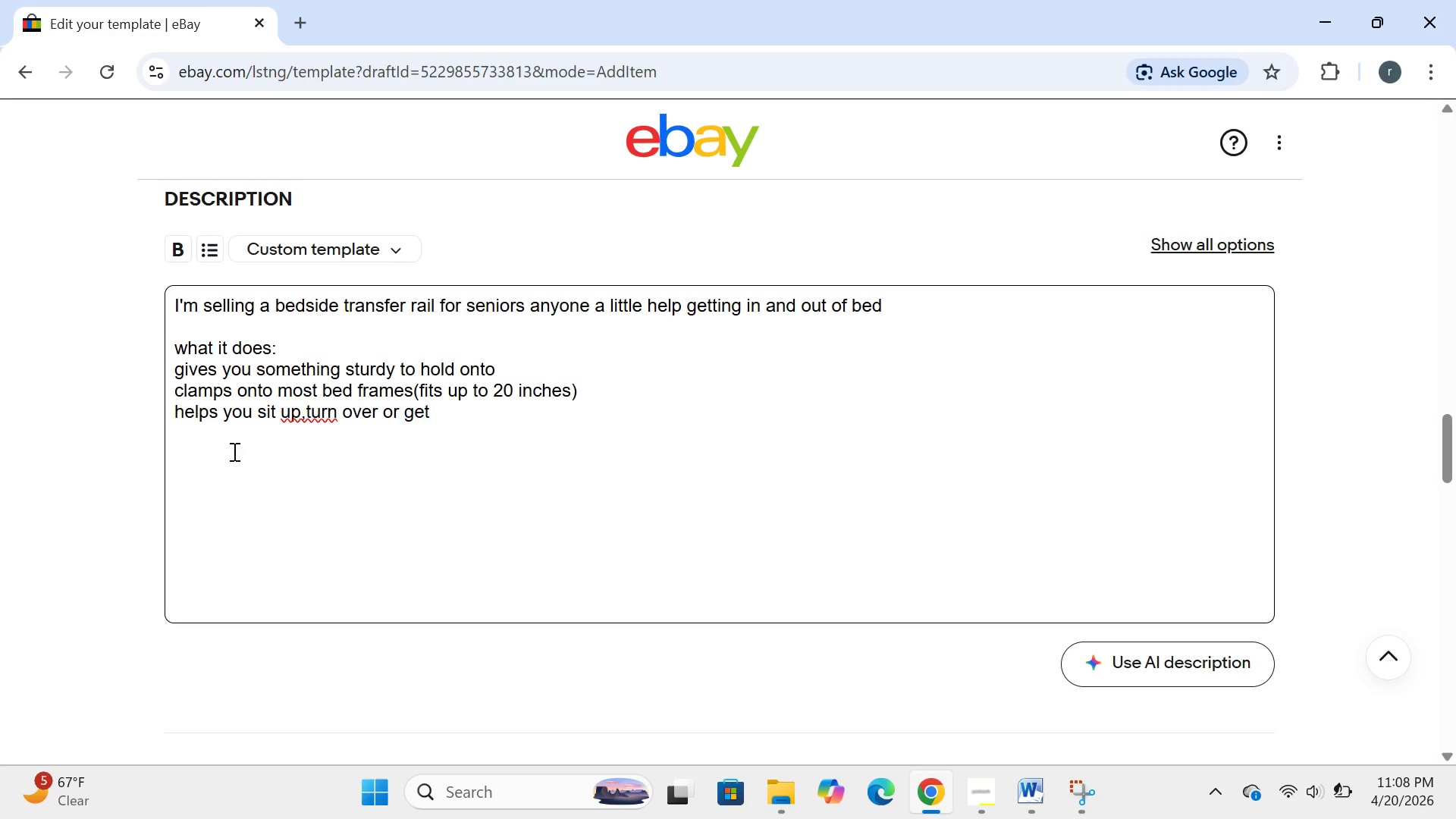 
left_click([303, 415])
 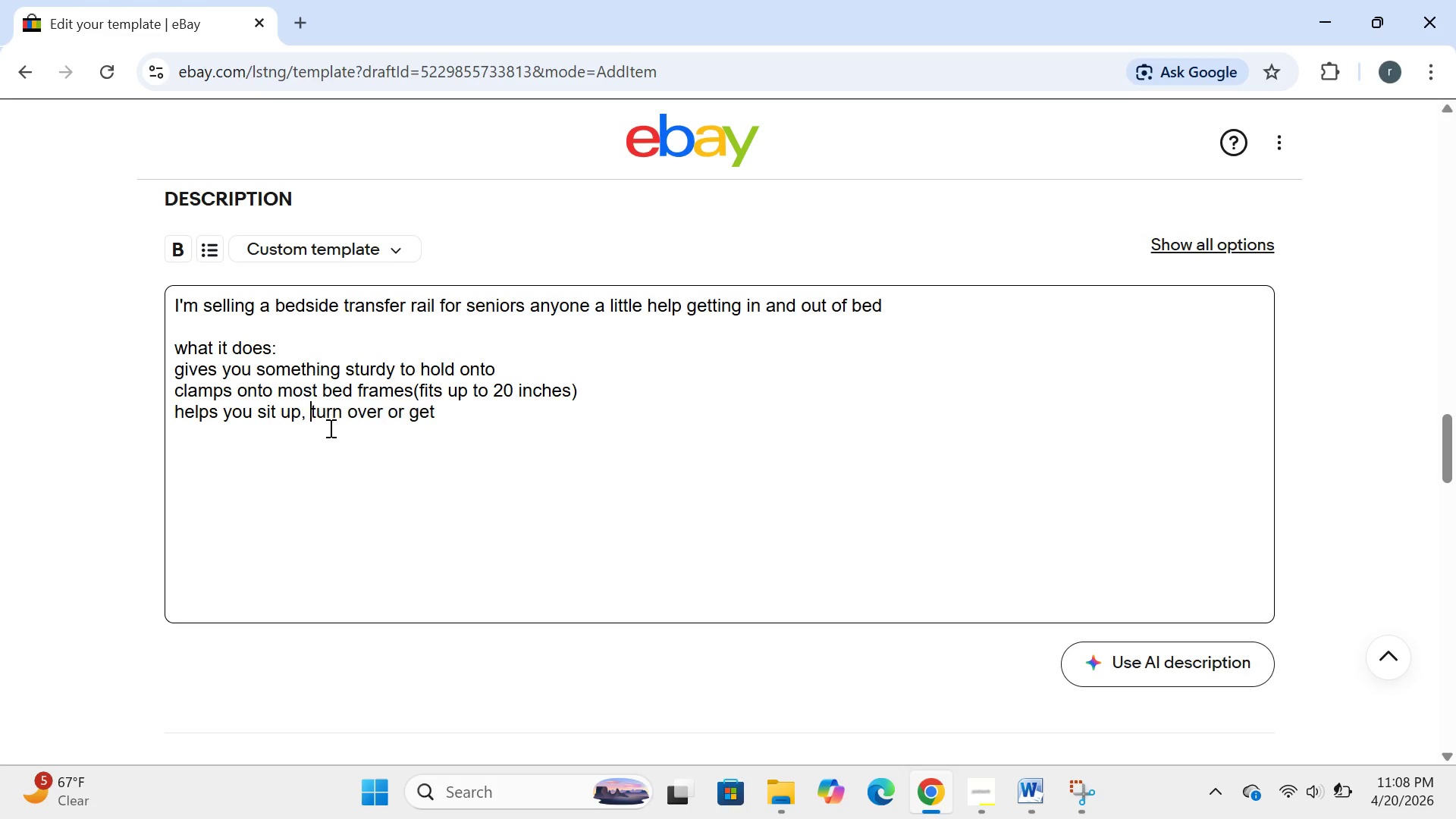 
key(Space)
 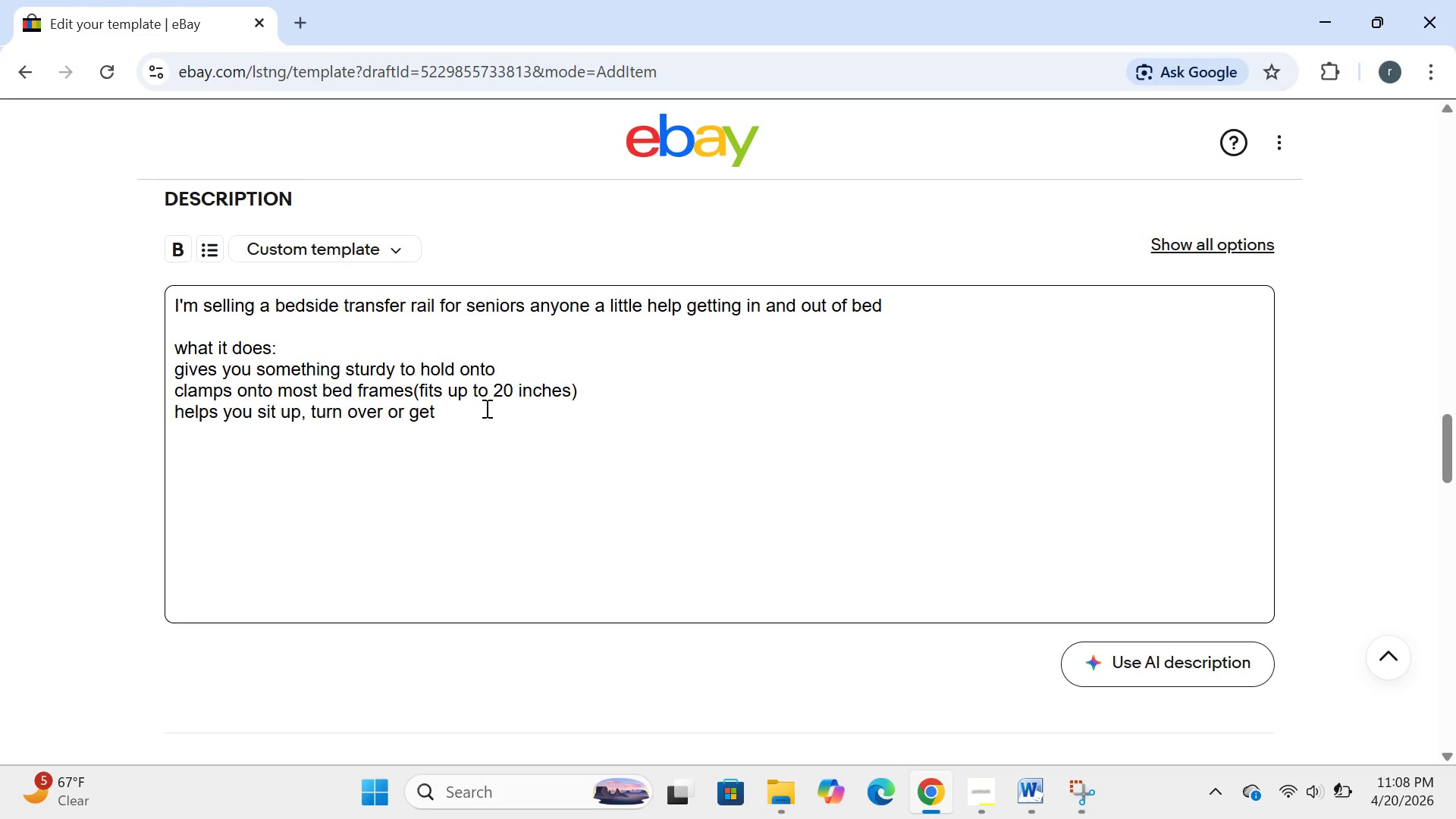 
left_click([483, 410])
 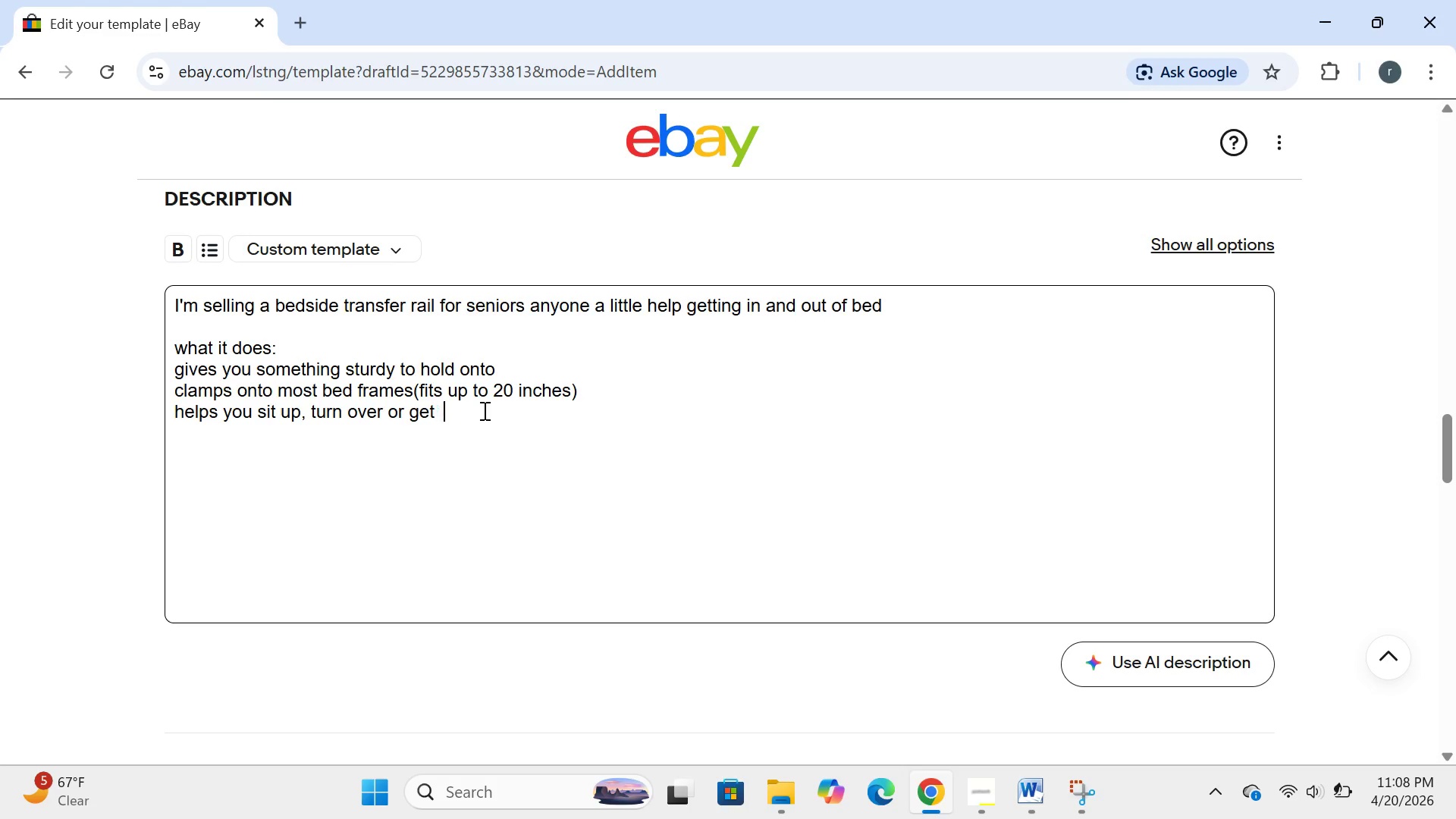 
hold_key(key=Space, duration=9.42)
 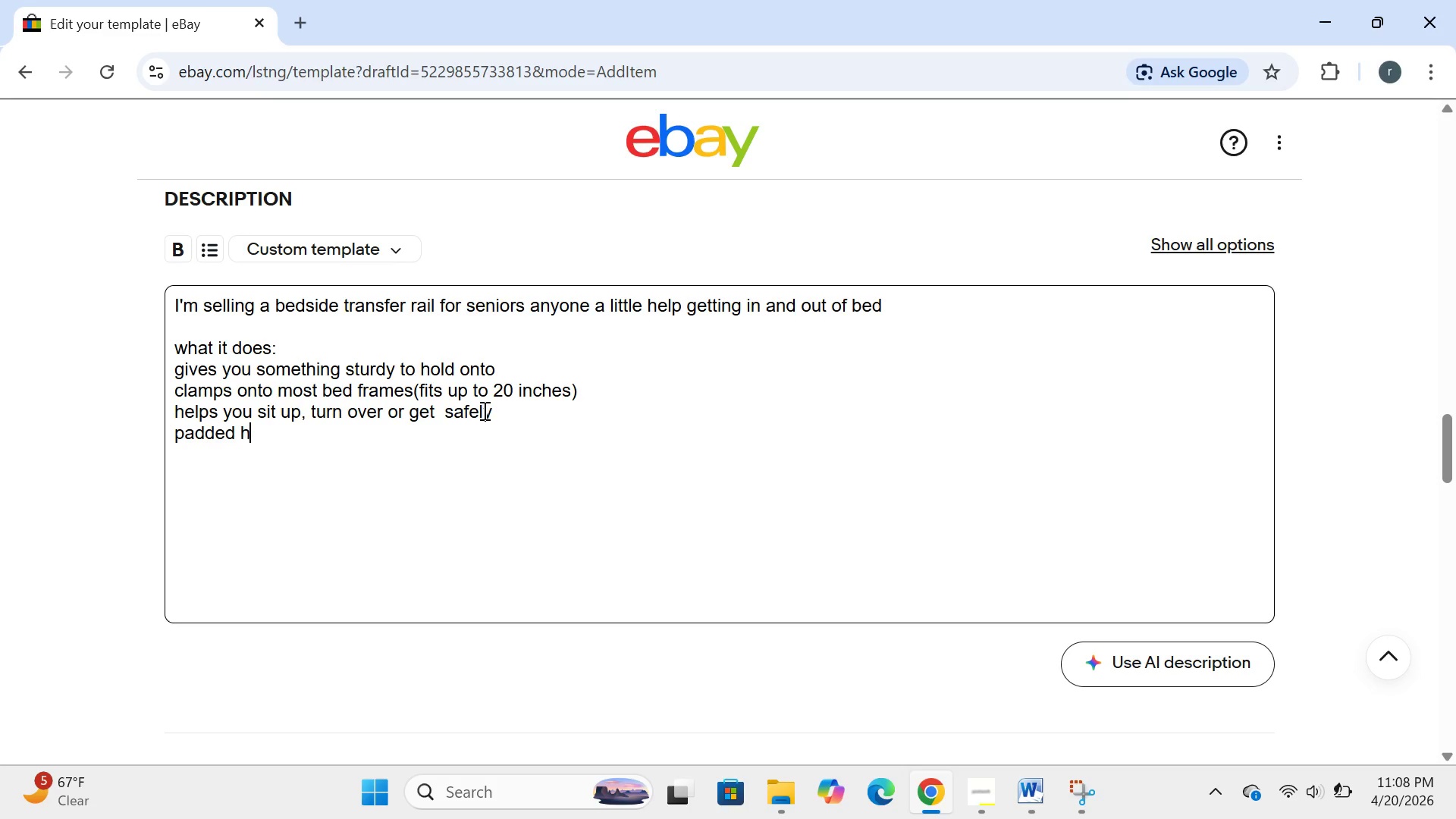 
type(safely)
 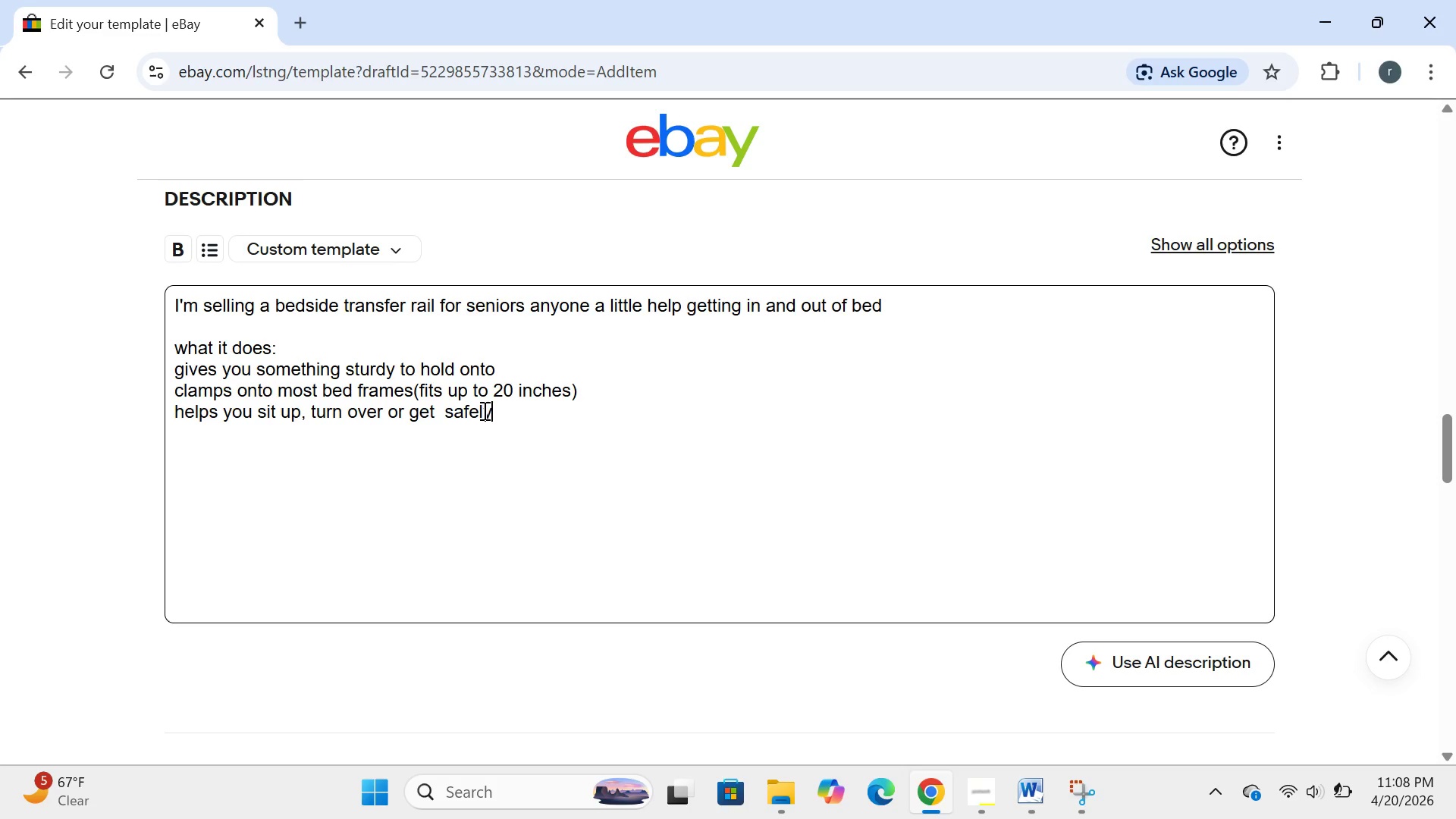 
key(Enter)
 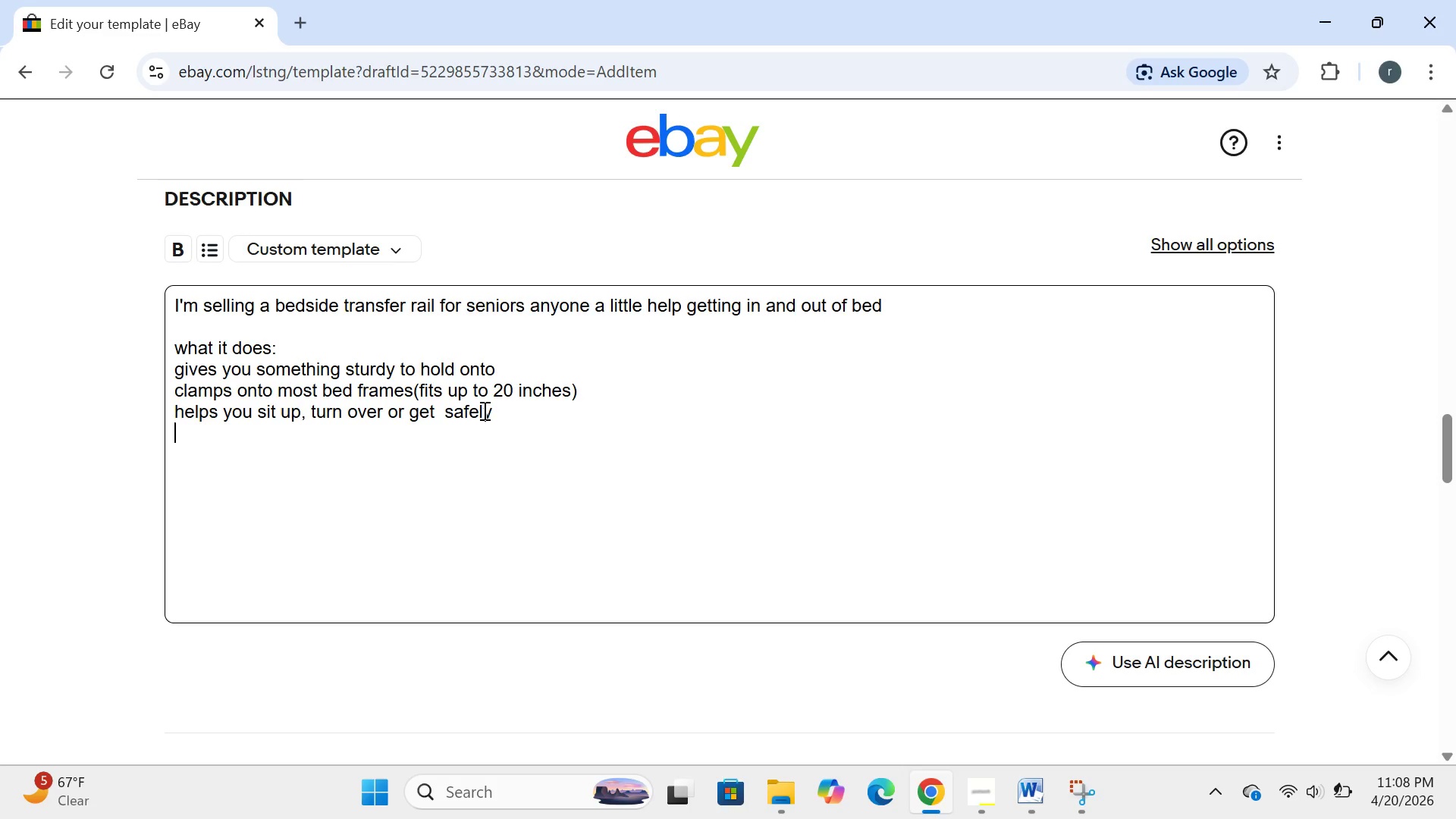 
type(paddedhandle for comfort)
 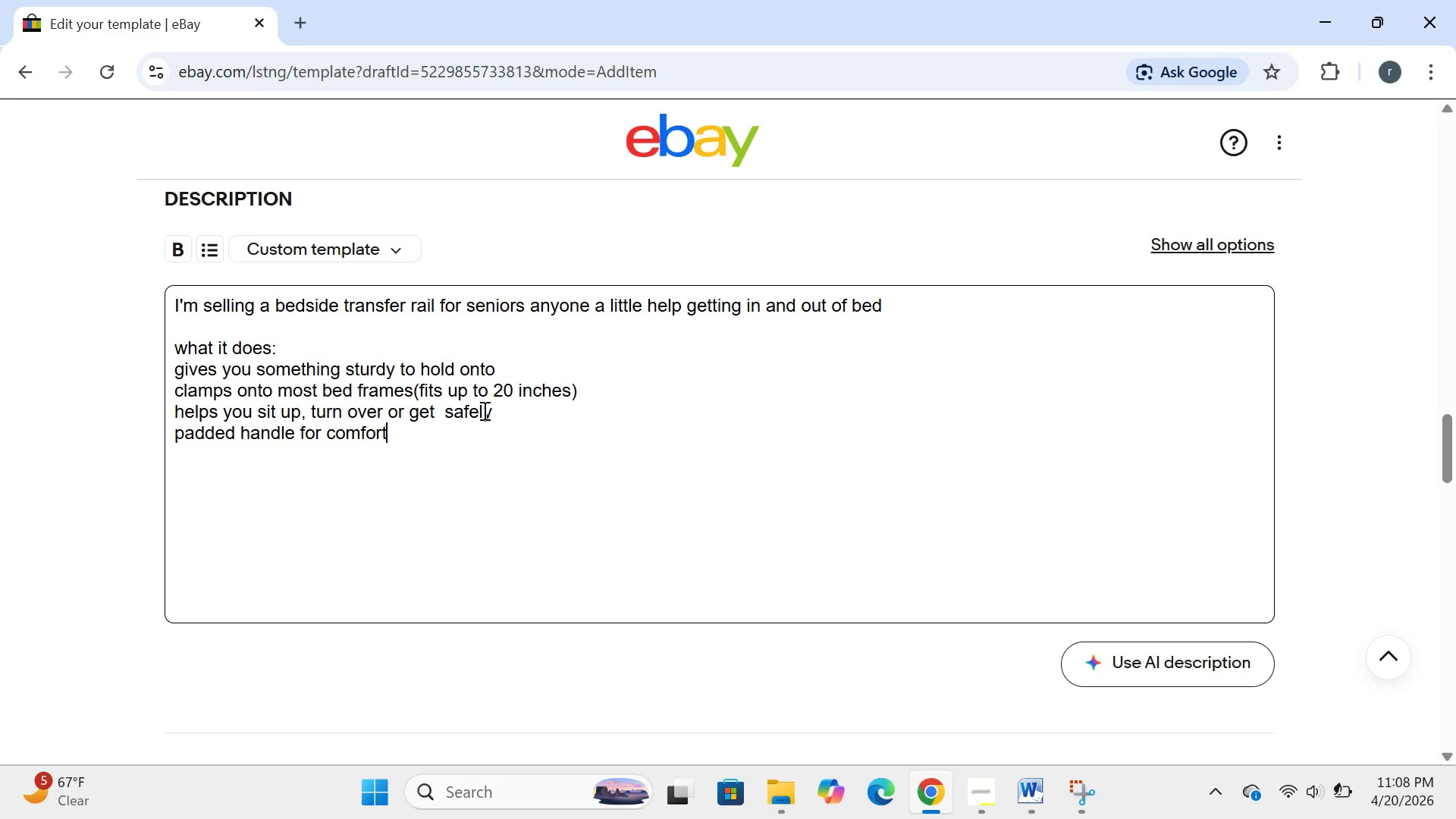 
key(Enter)
 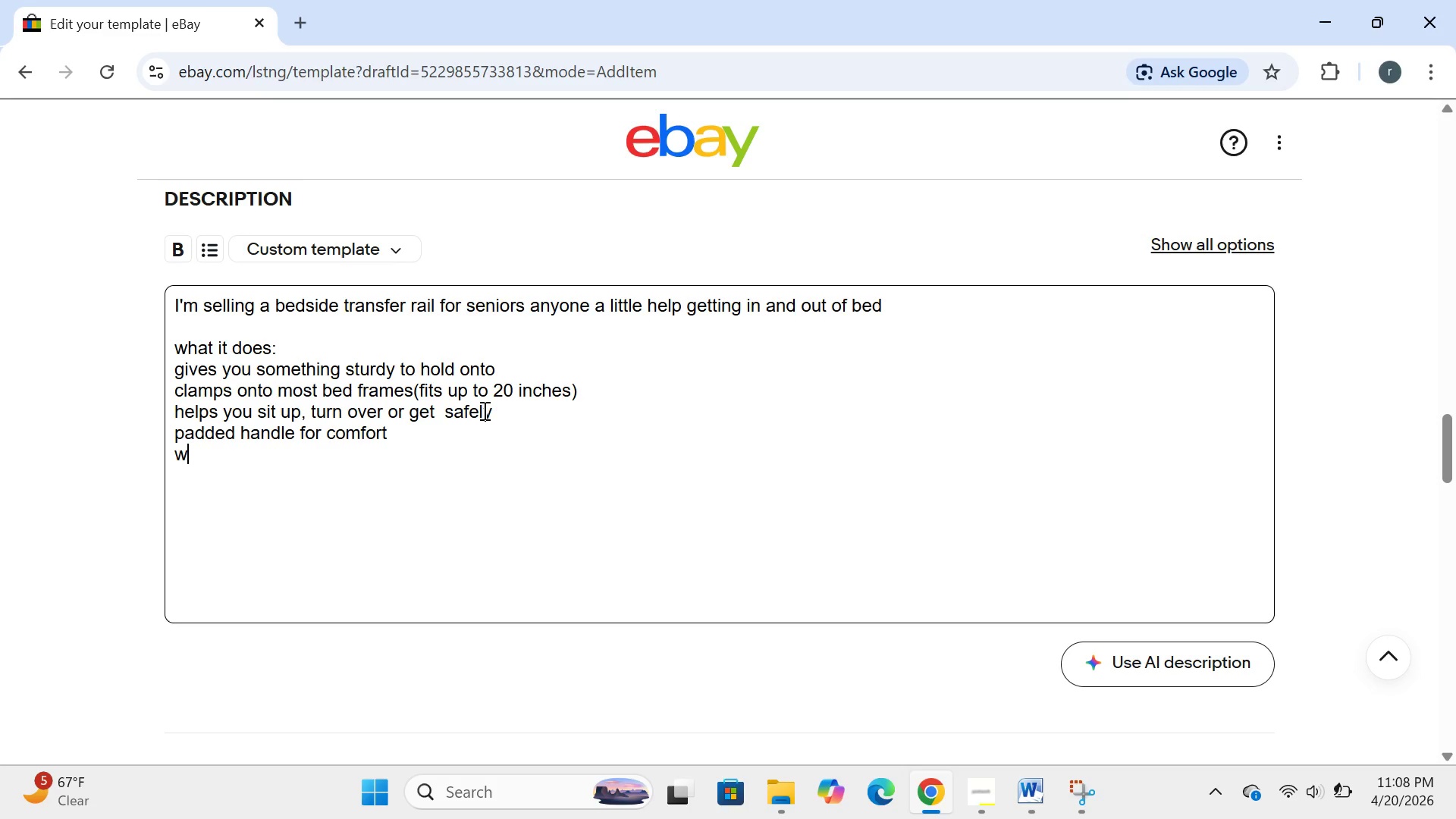 
type(what ith)
key(Backspace)
type( has:)
 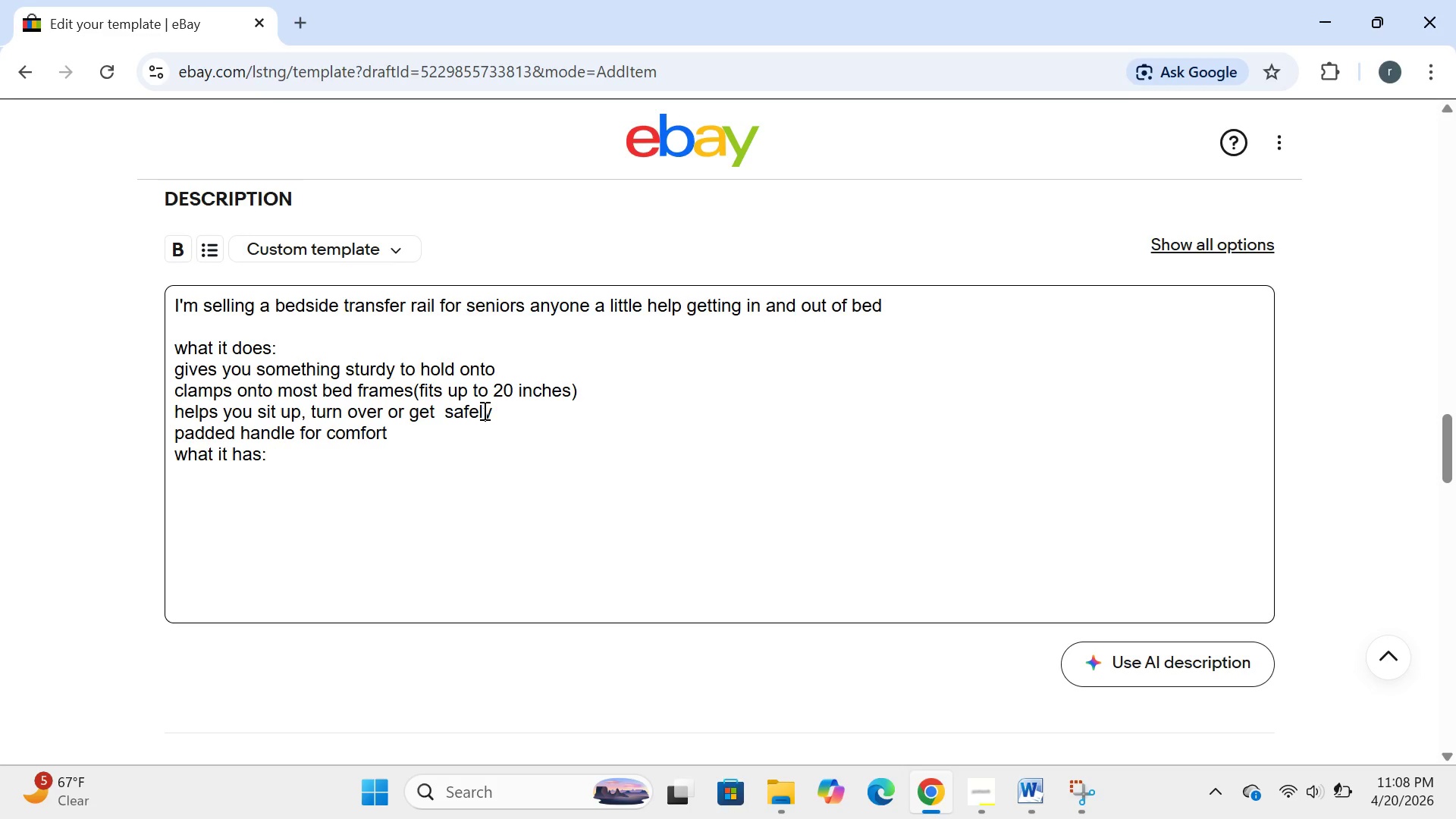 
key(Enter)
 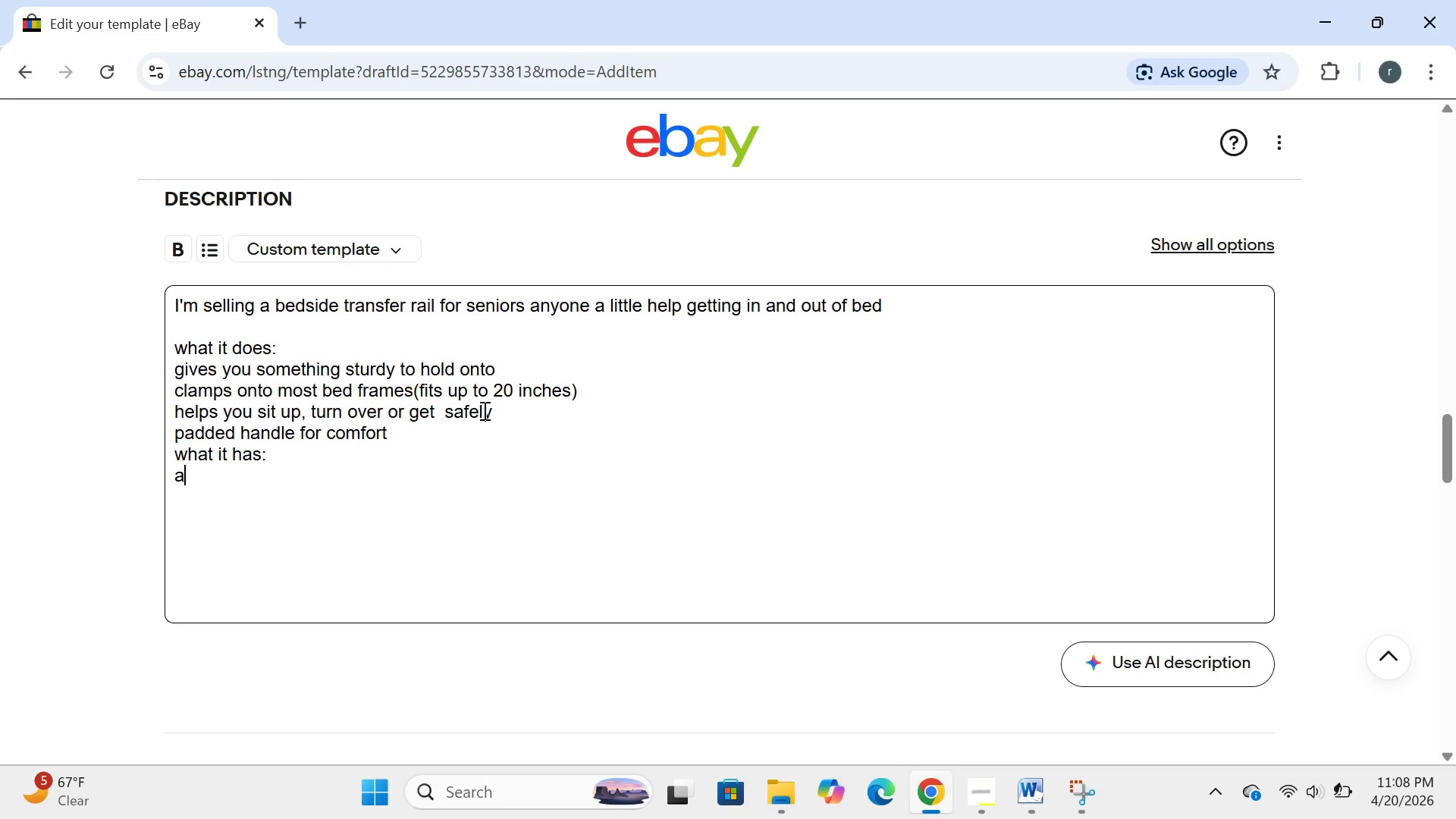 
type(adjustable height)
 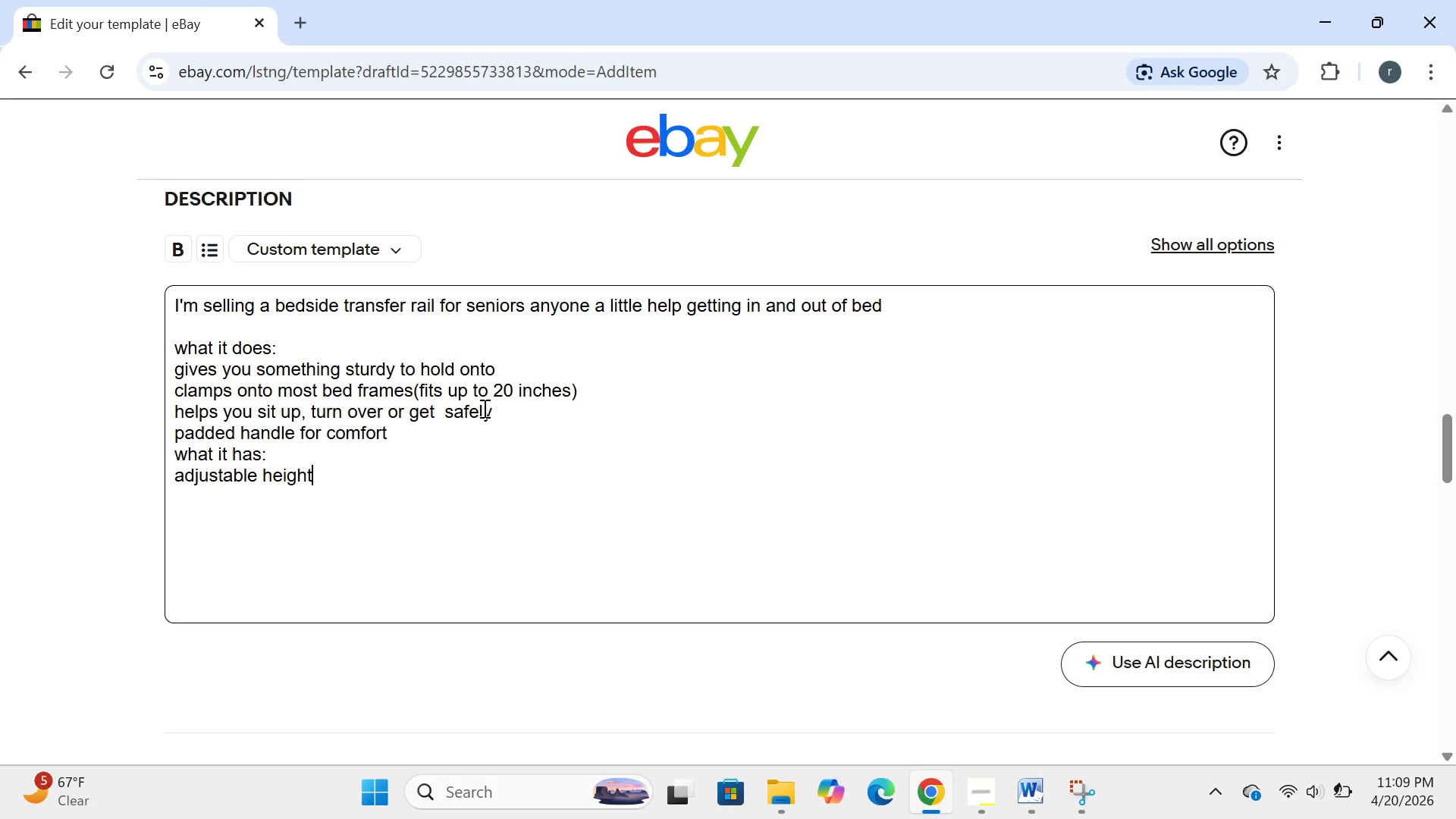 
key(Shift+Semicolon)
 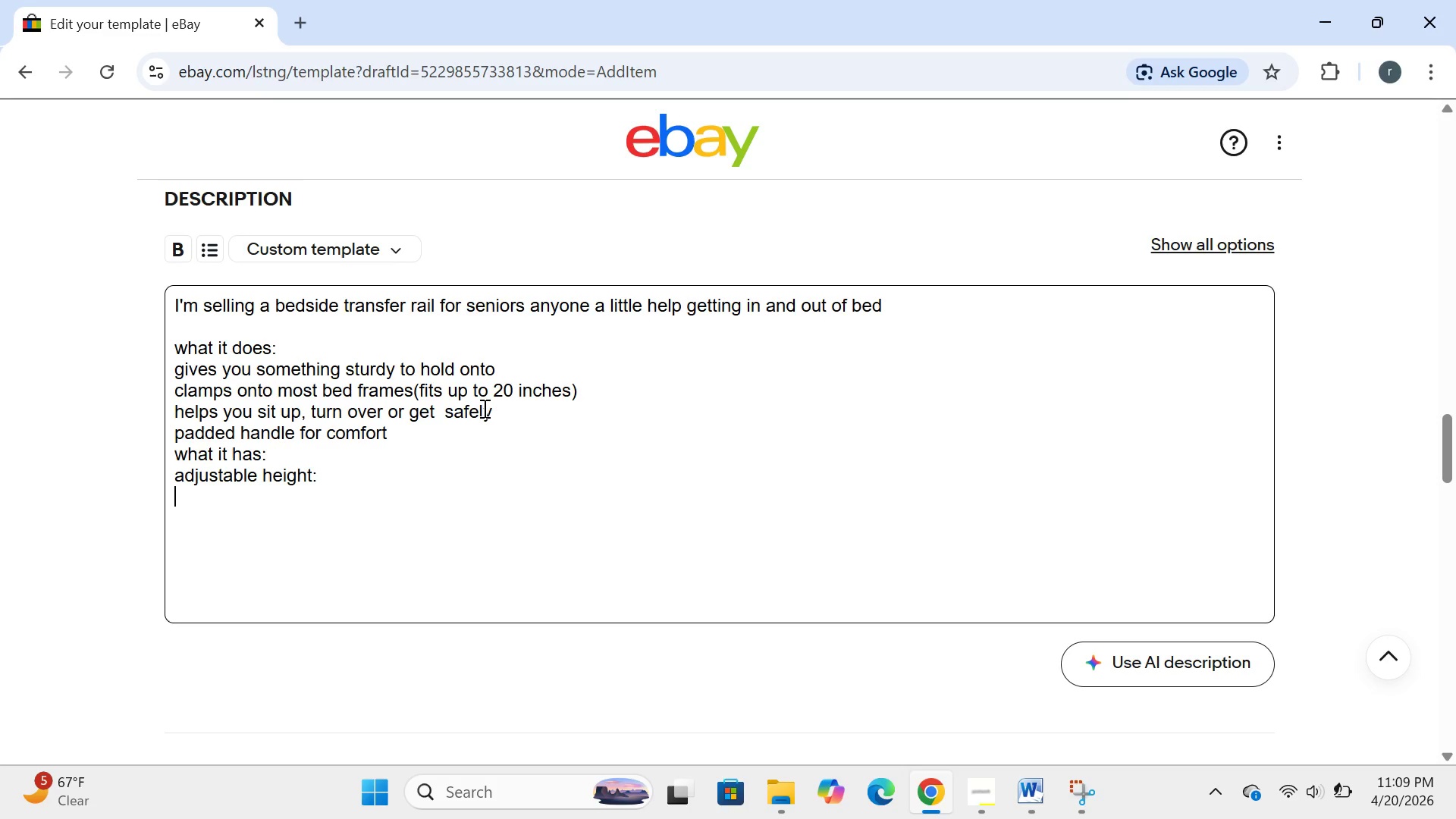 
key(Enter)
 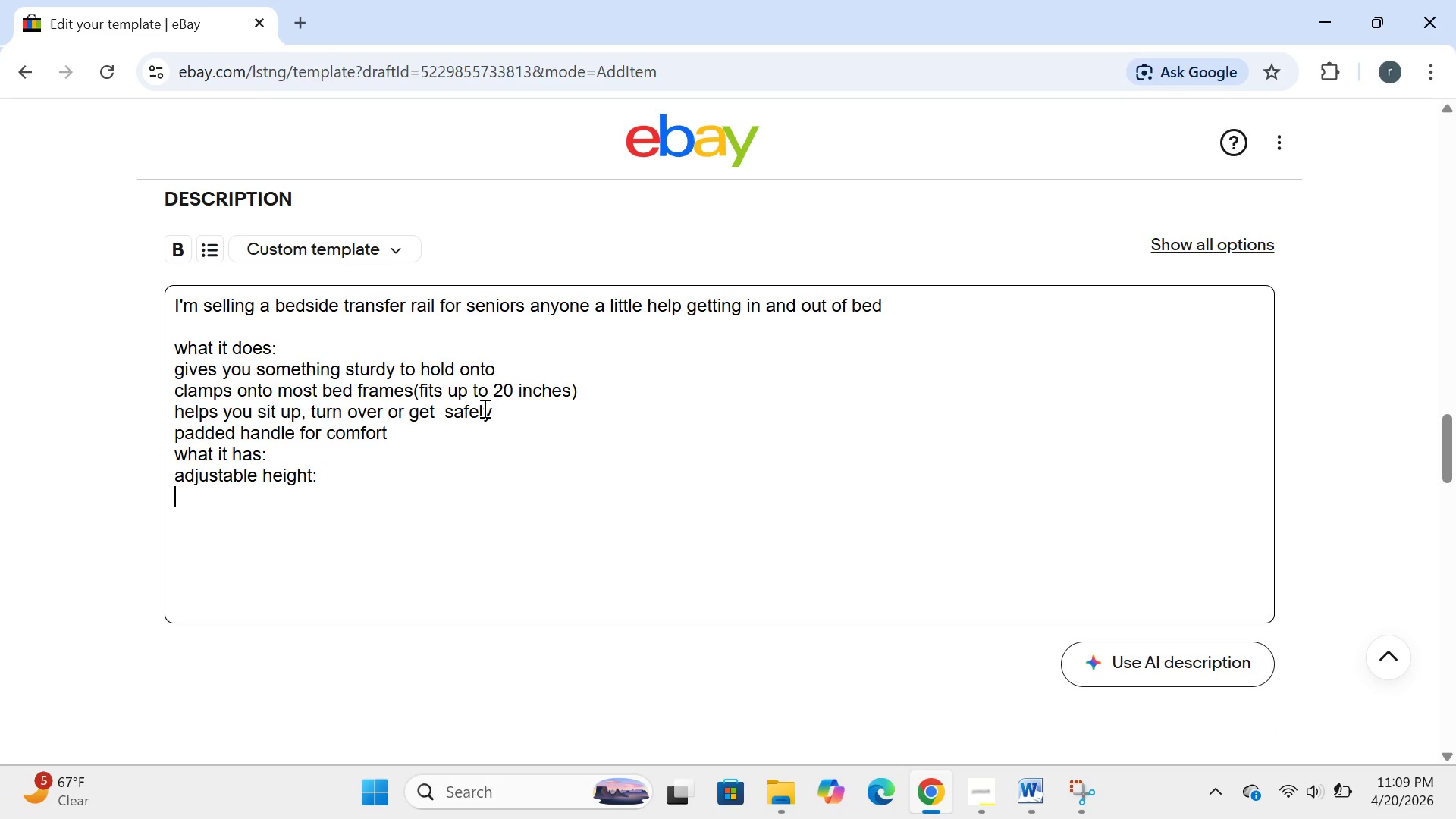 
wait(9.19)
 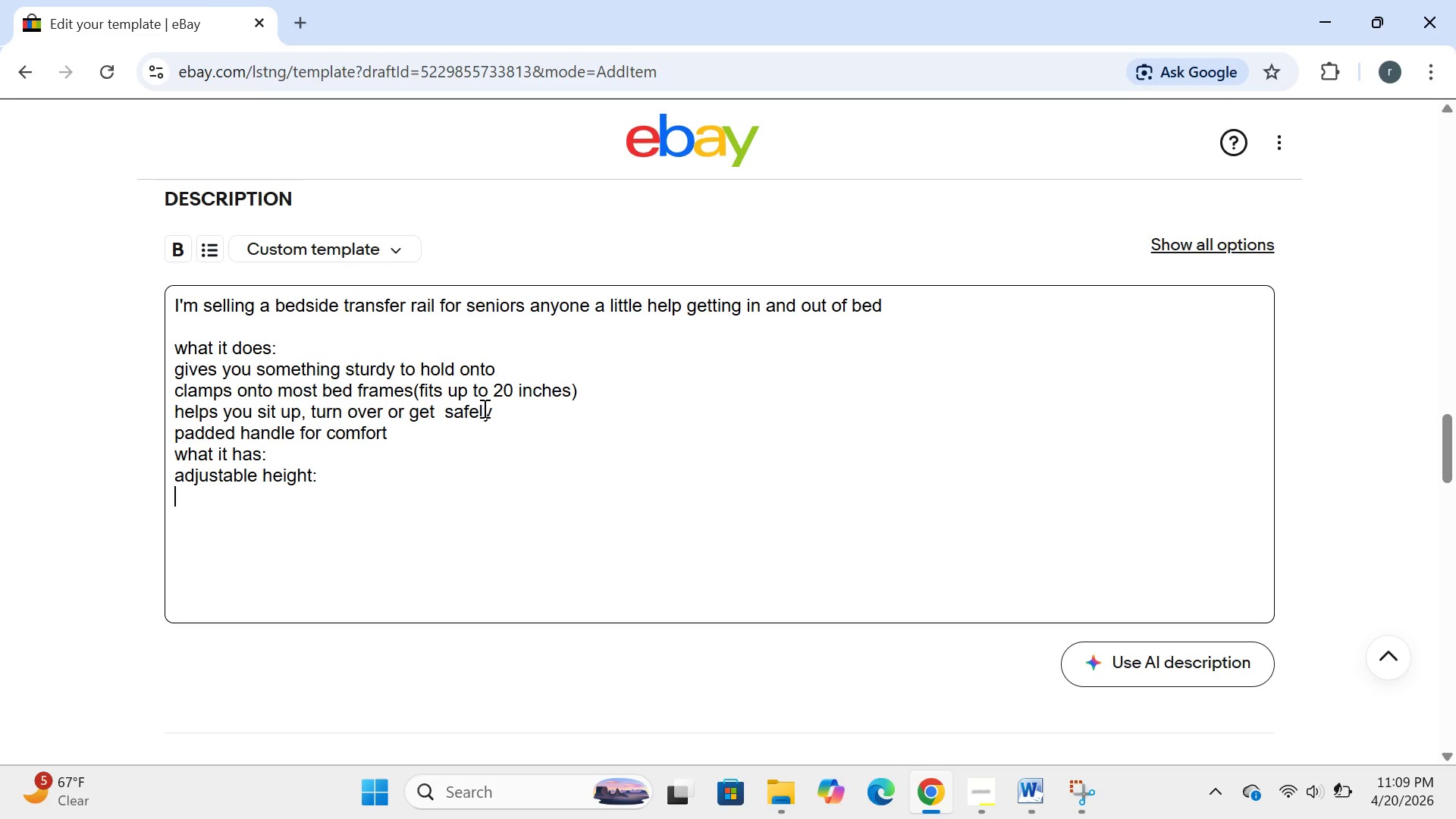 
left_click([380, 483])
 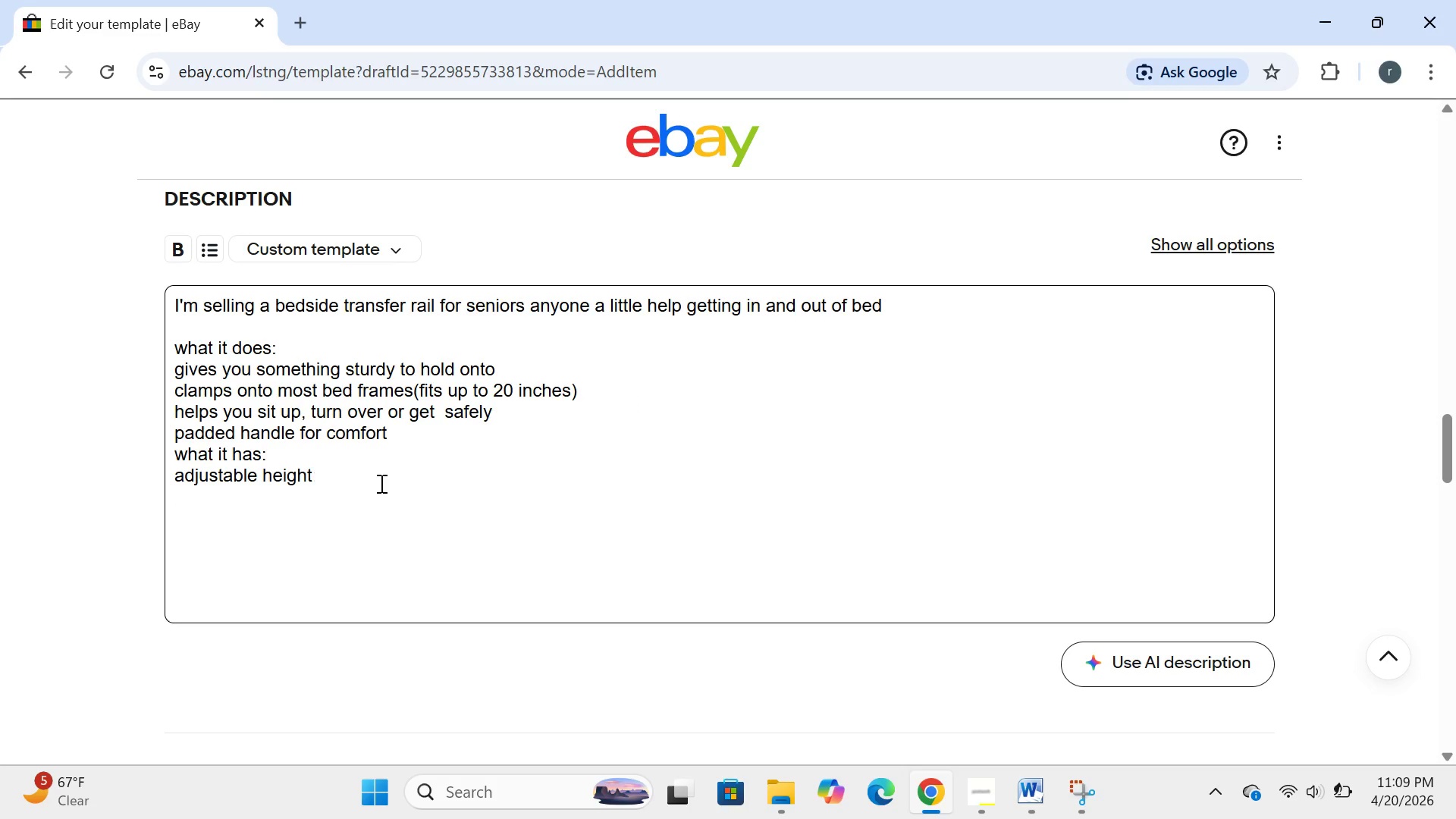 
key(Backspace)
type((3 settings_)
key(Backspace)
type())
 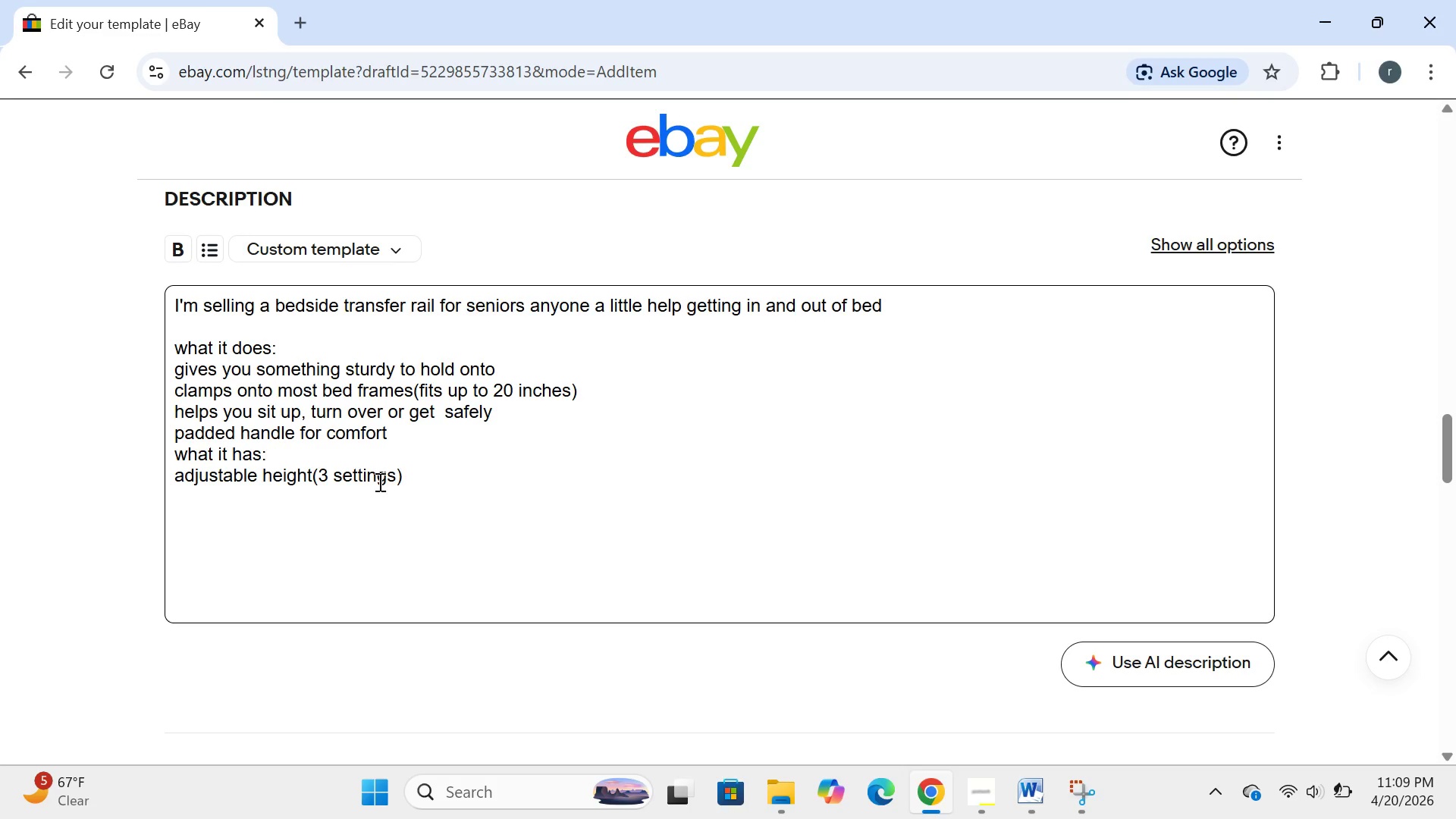 
key(Enter)
 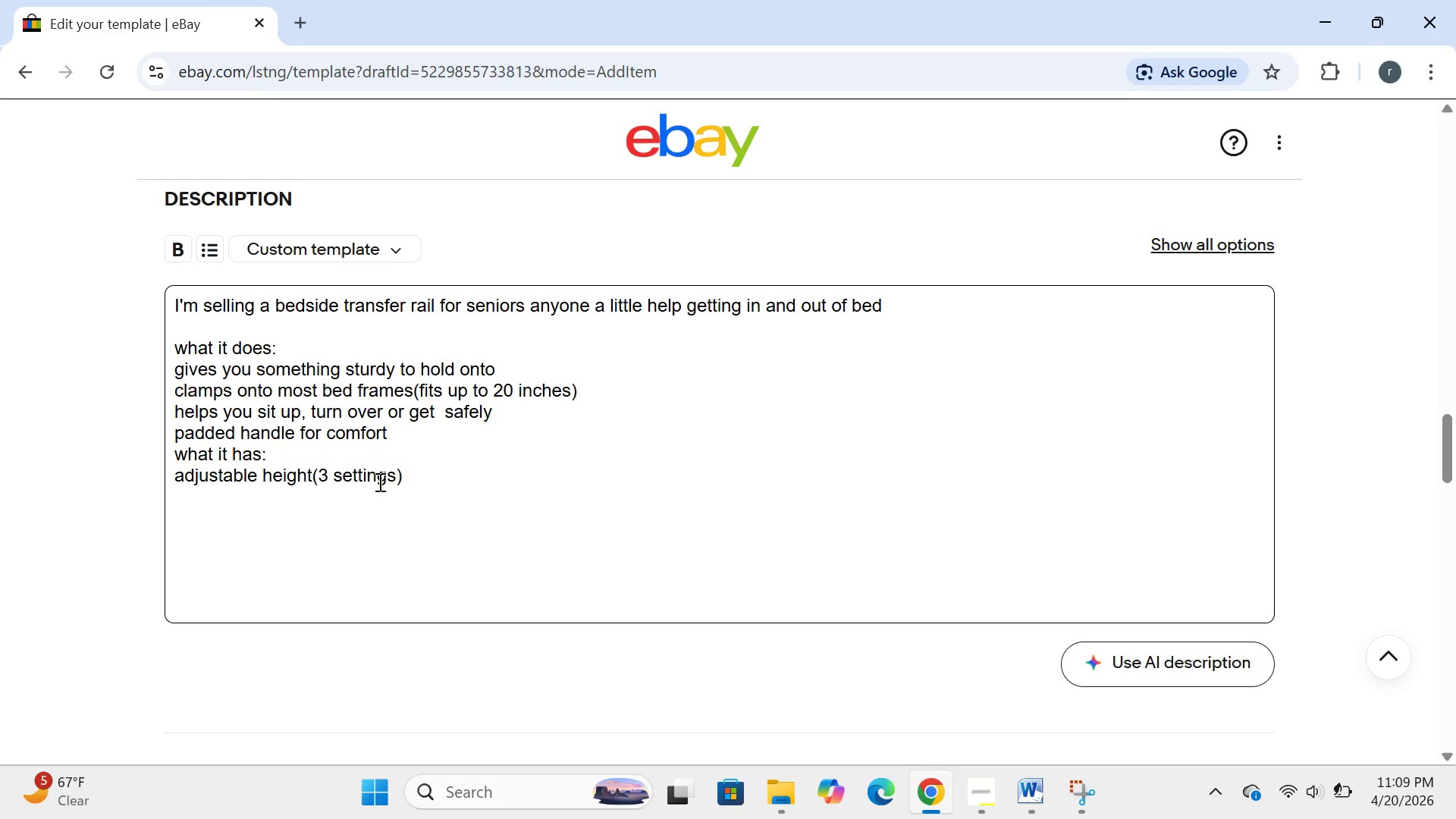 
wait(7.78)
 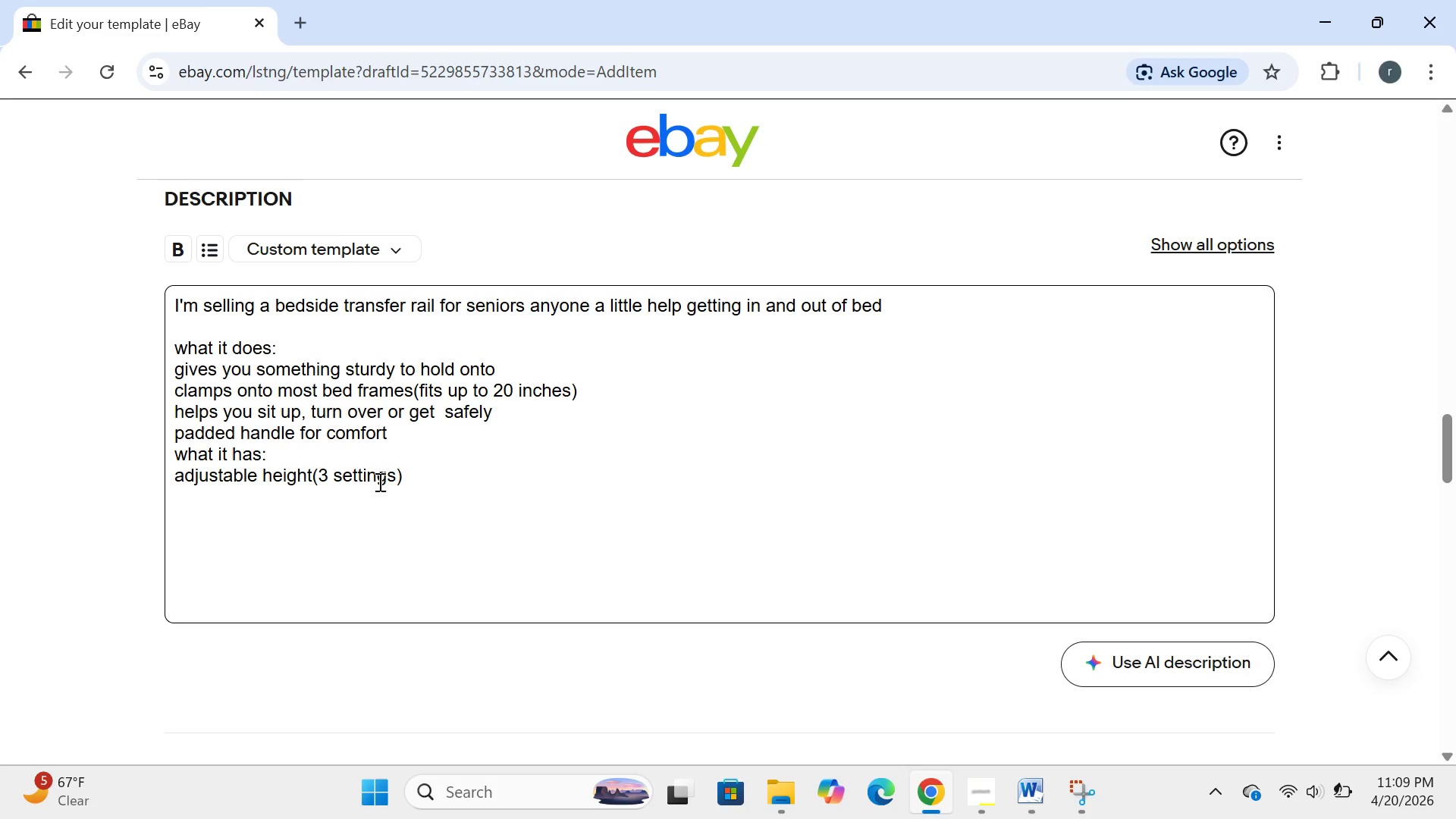 
type(folds flat for storage or travel)
 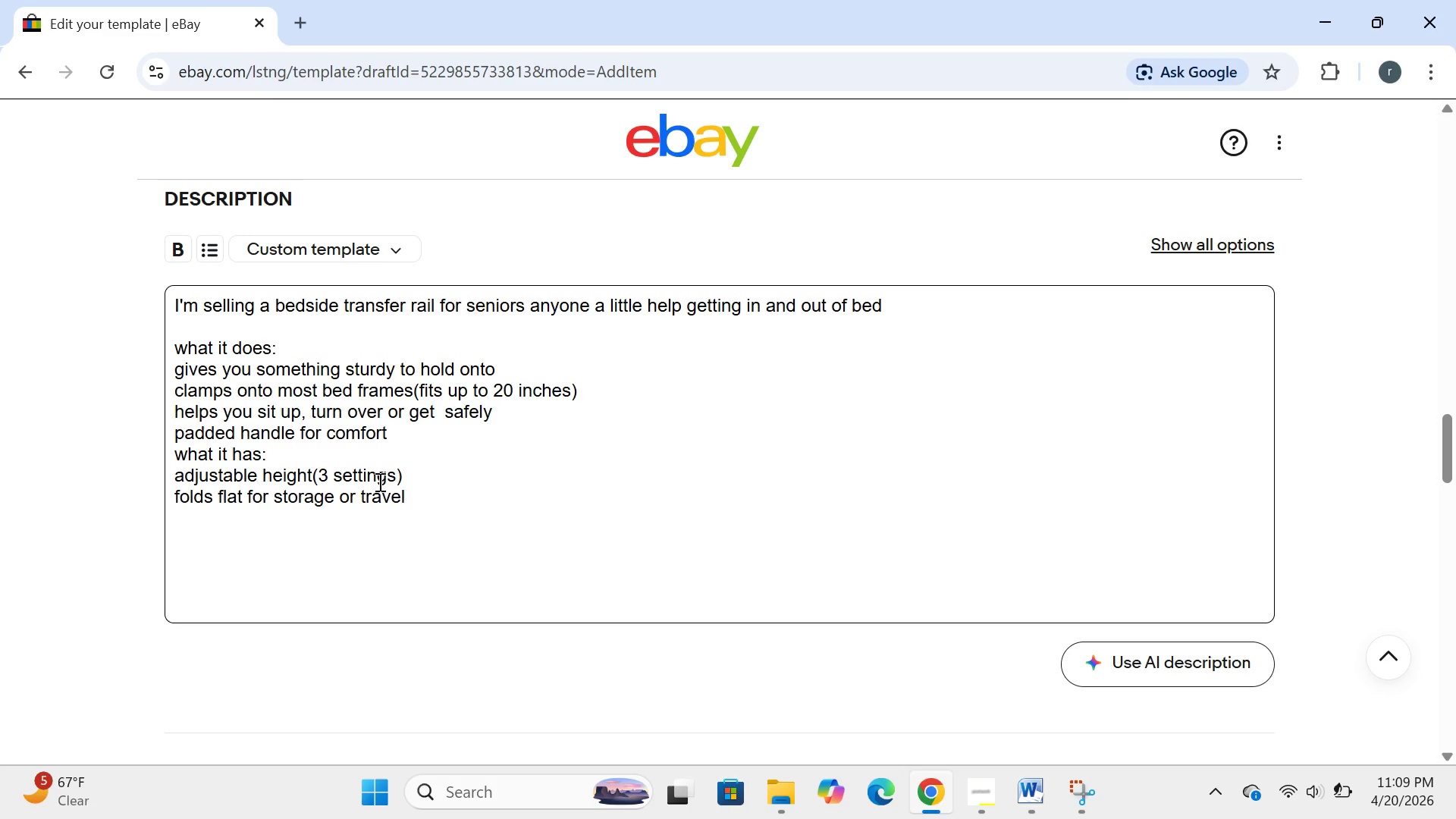 
key(Enter)
 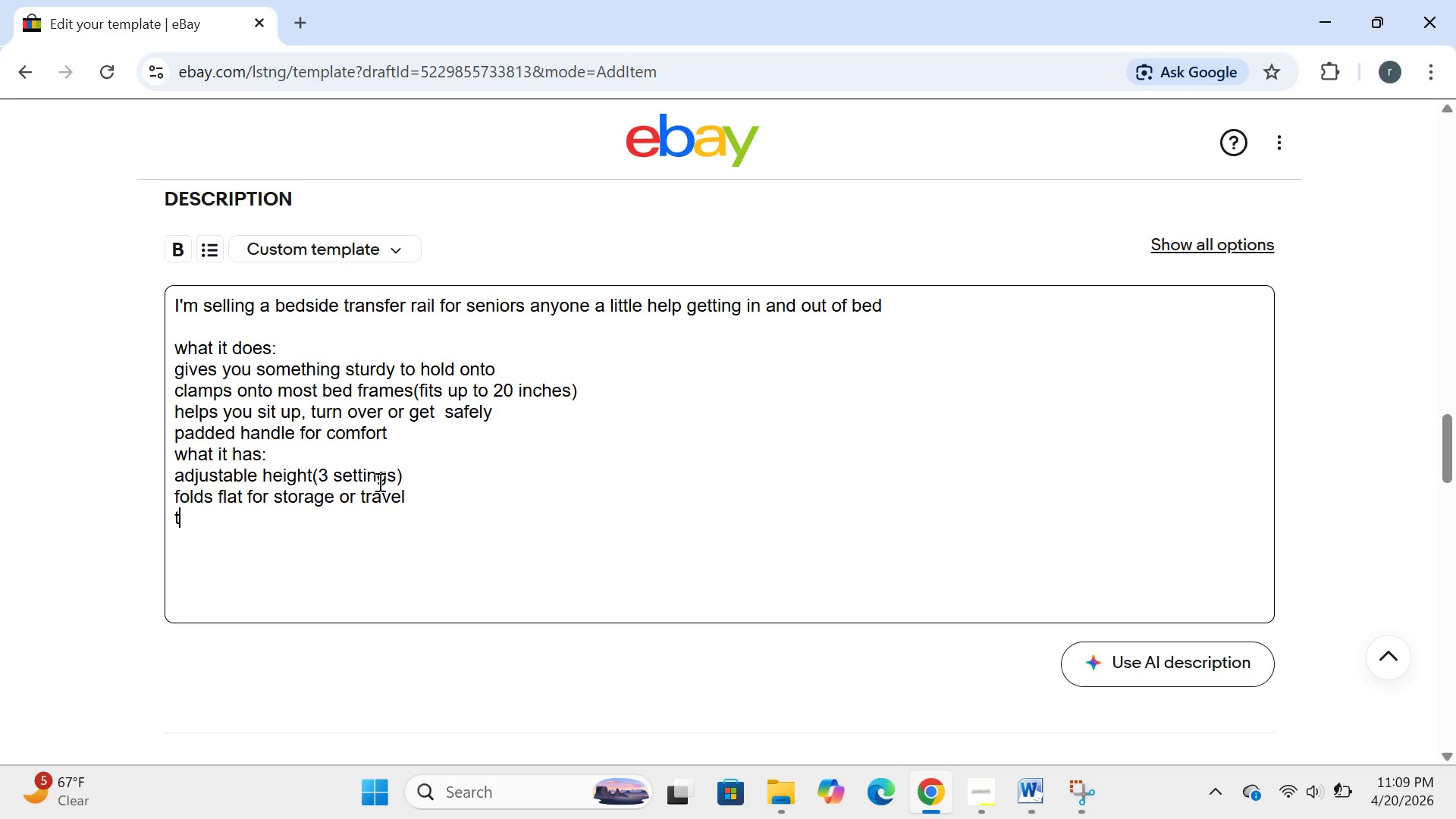 
type(tool0)
key(Backspace)
type(-free assembly -just clam it on )
 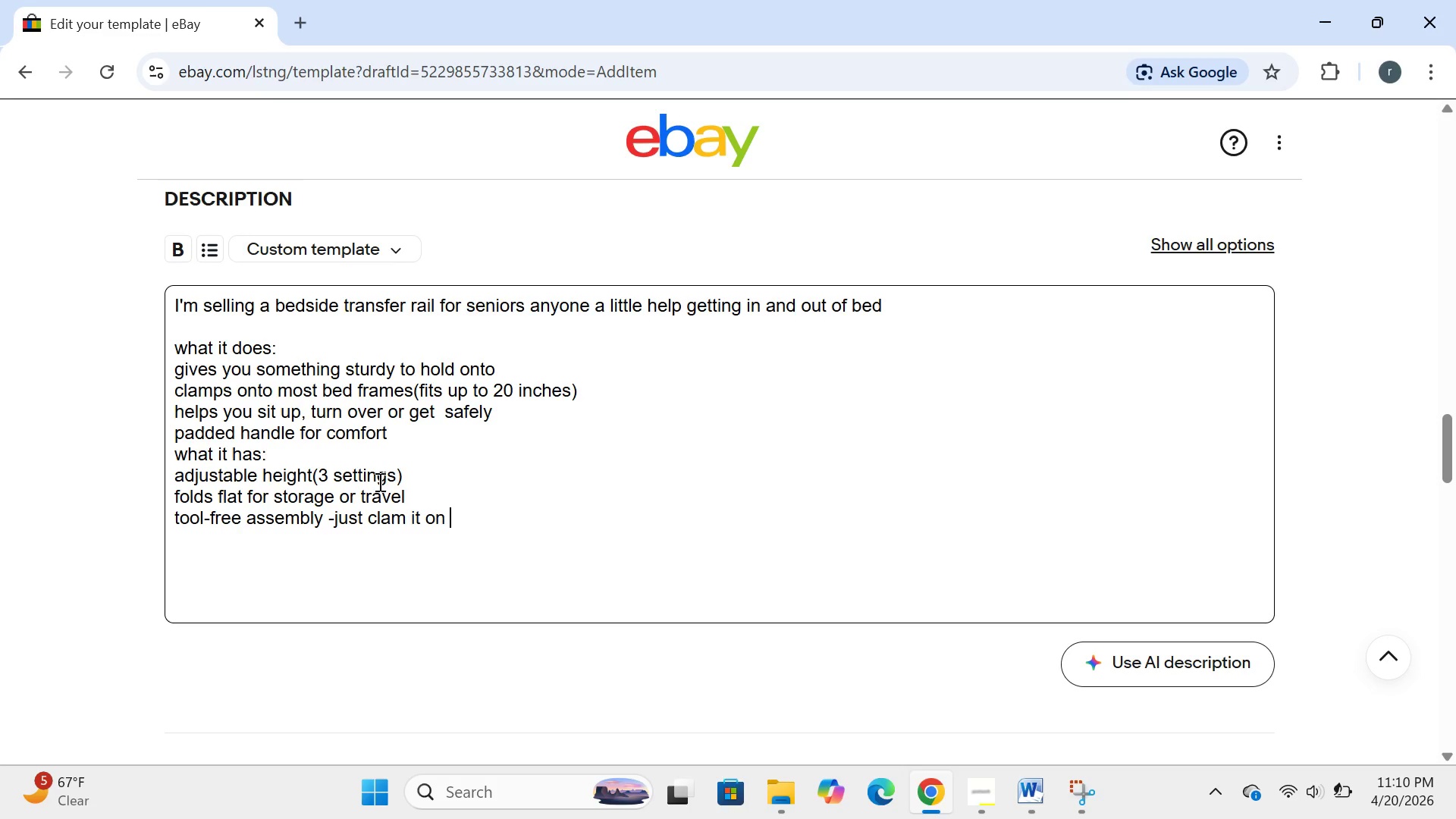 
key(Enter)
 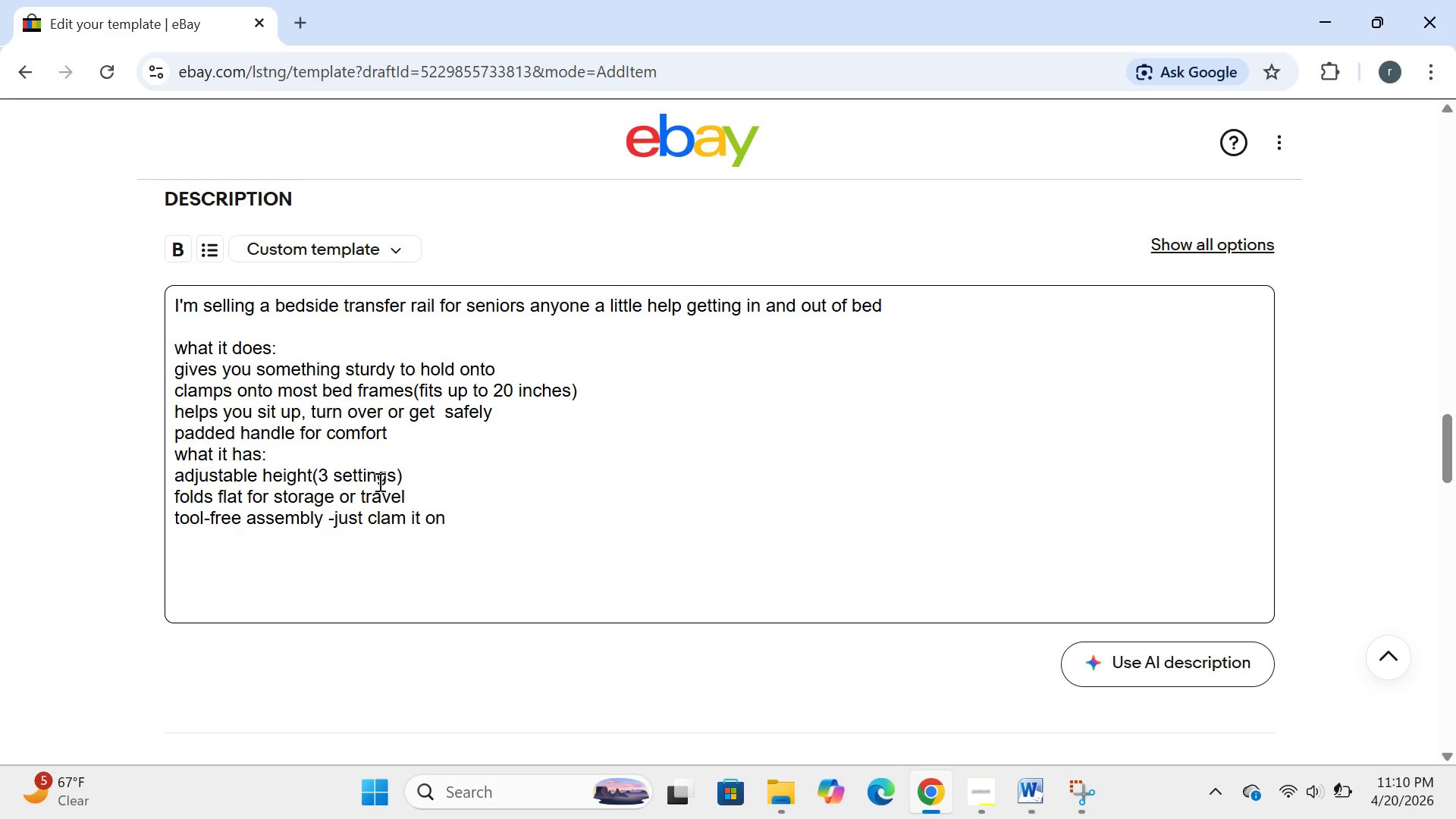 
type(holds up to 300 lbs)
 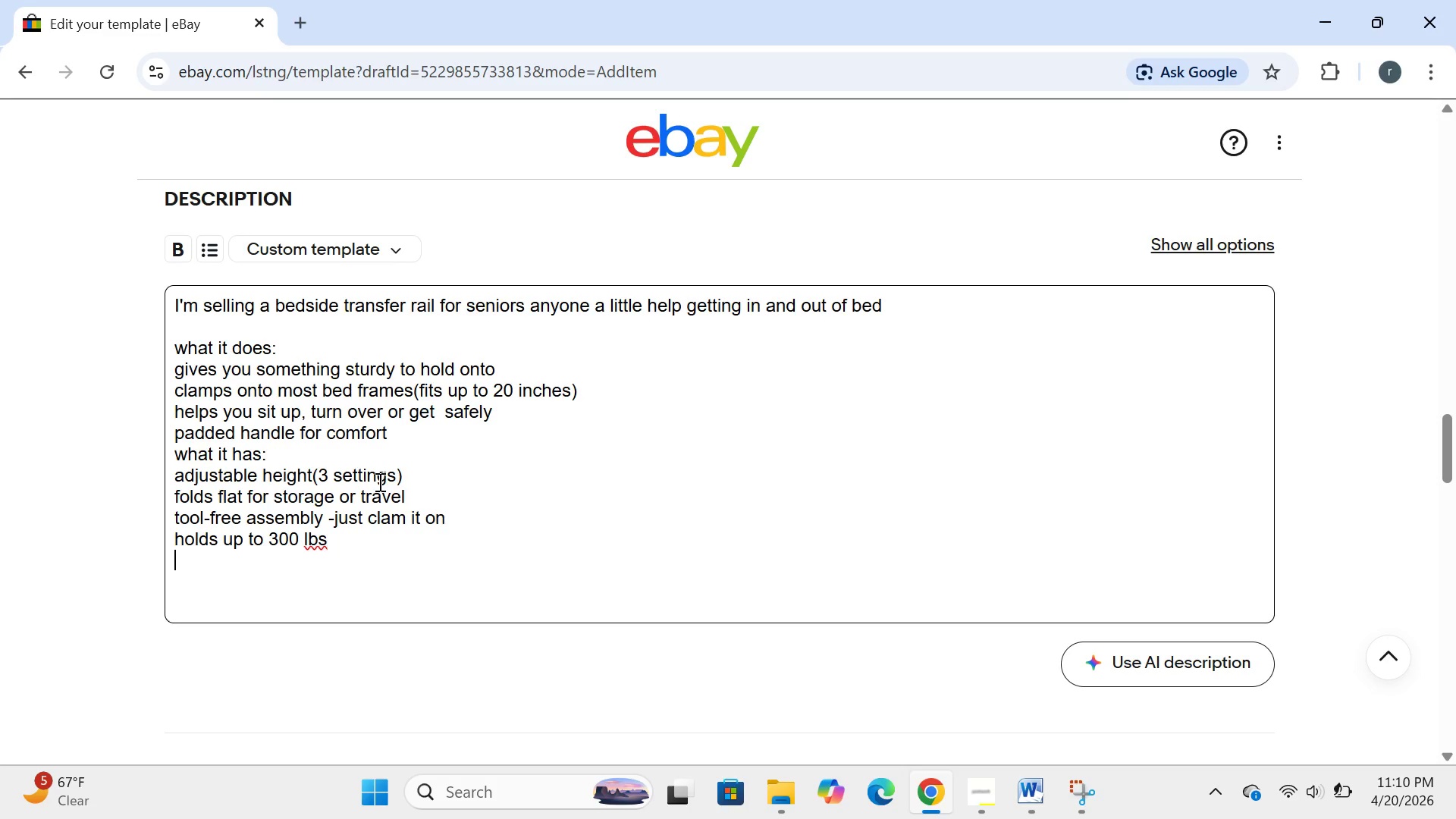 
key(Enter)
 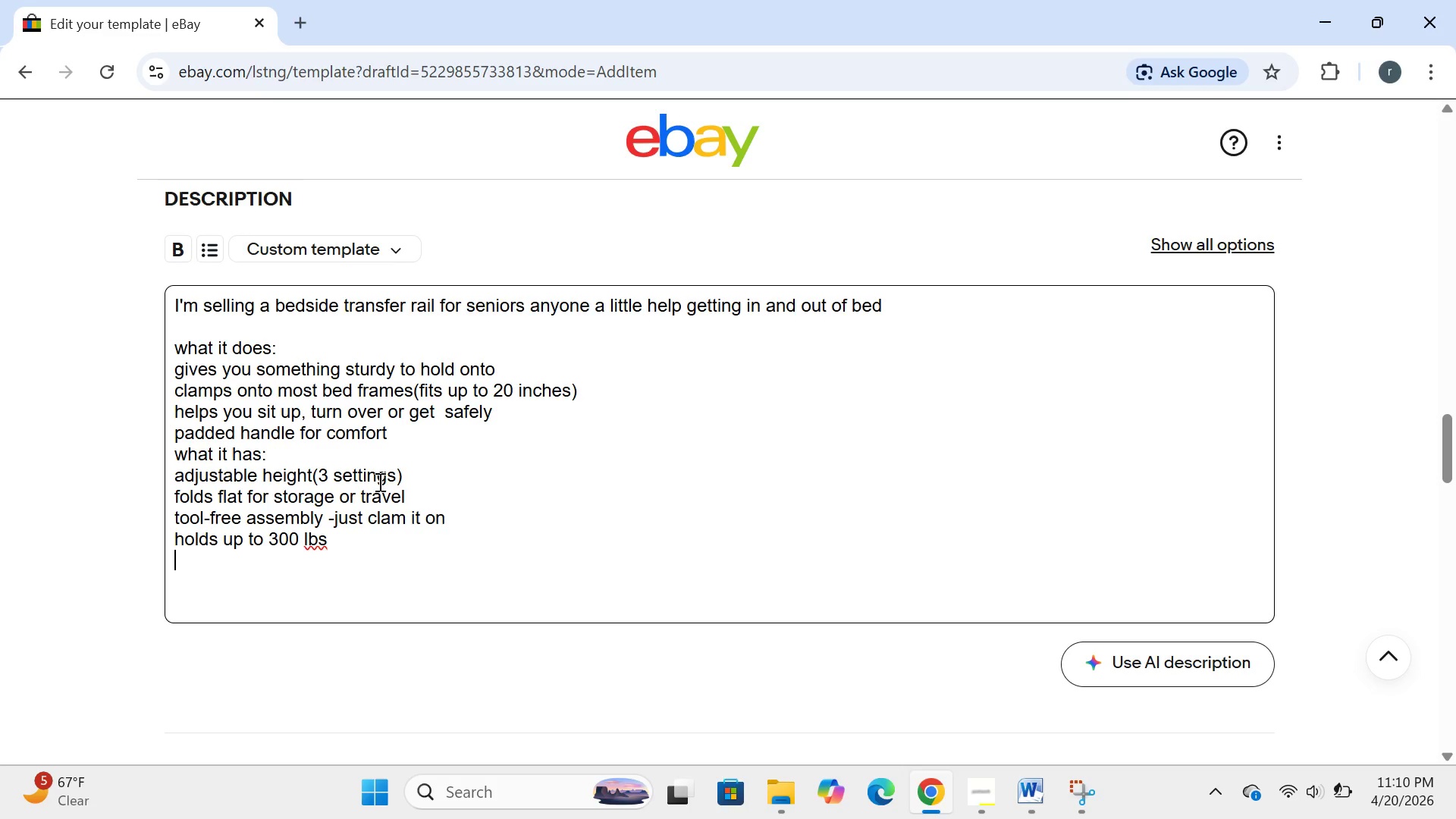 
type(this is an over the counet )
 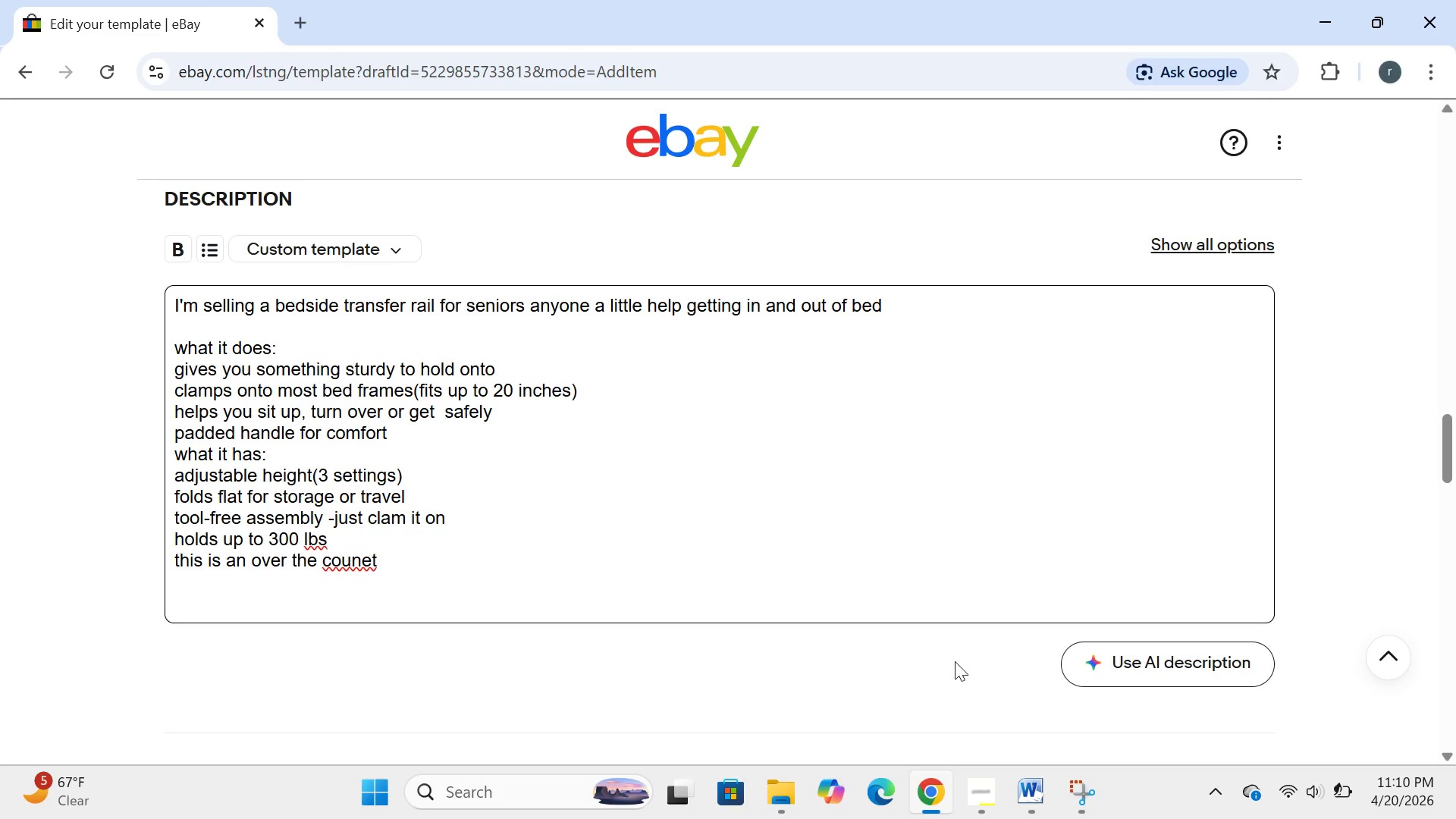 
left_click([984, 783])